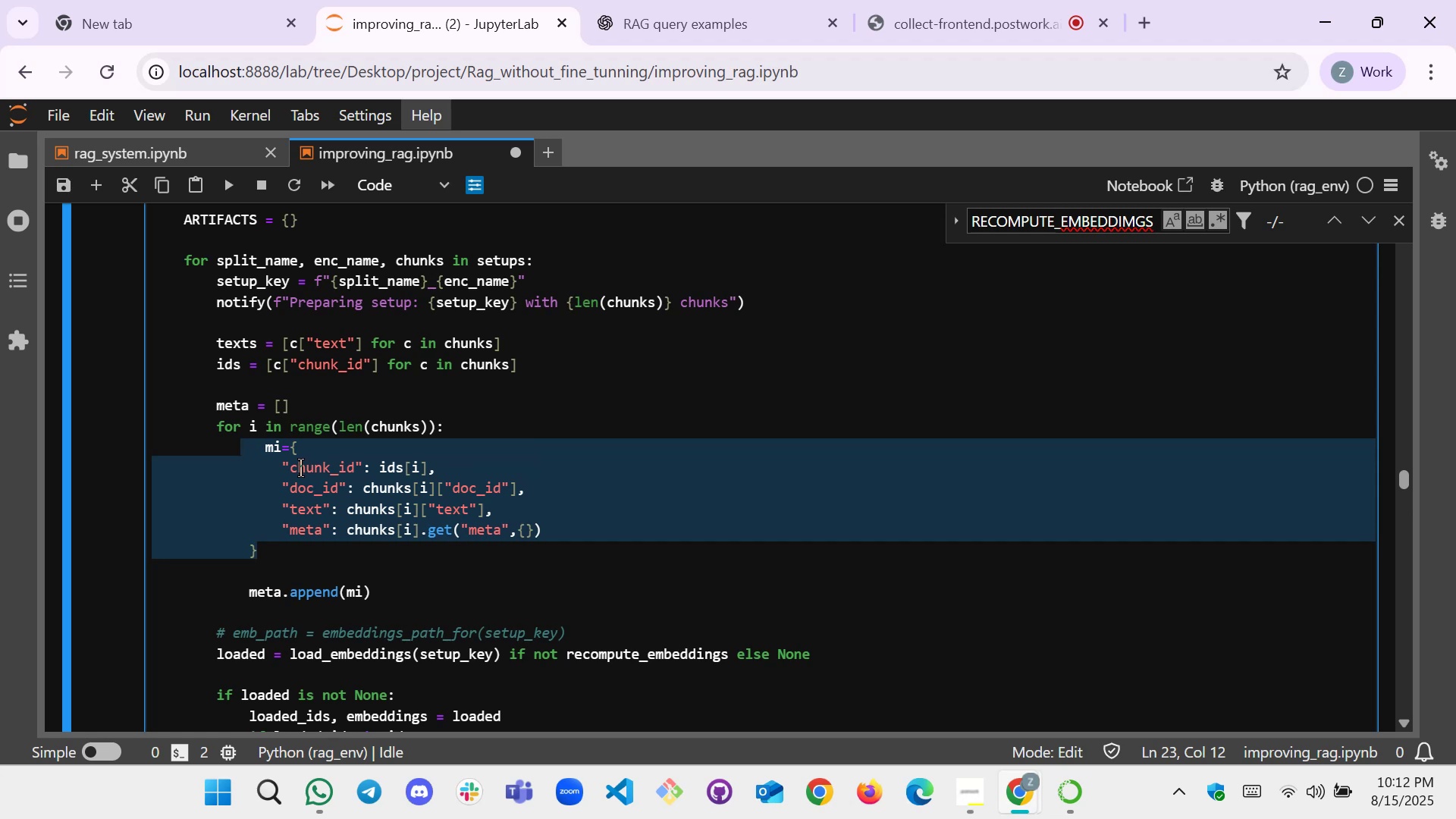 
key(Shift+Tab)
 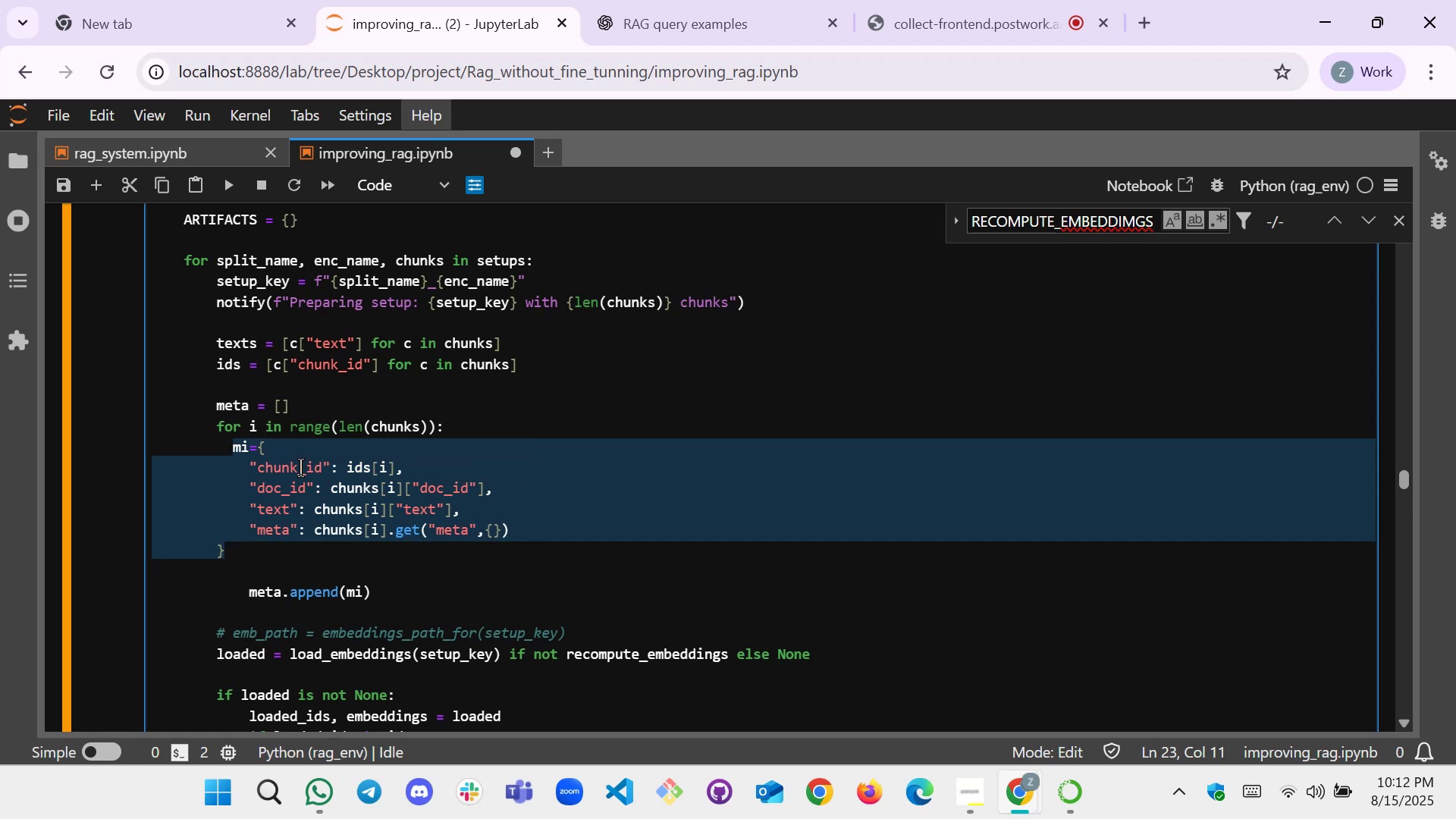 
key(Space)
 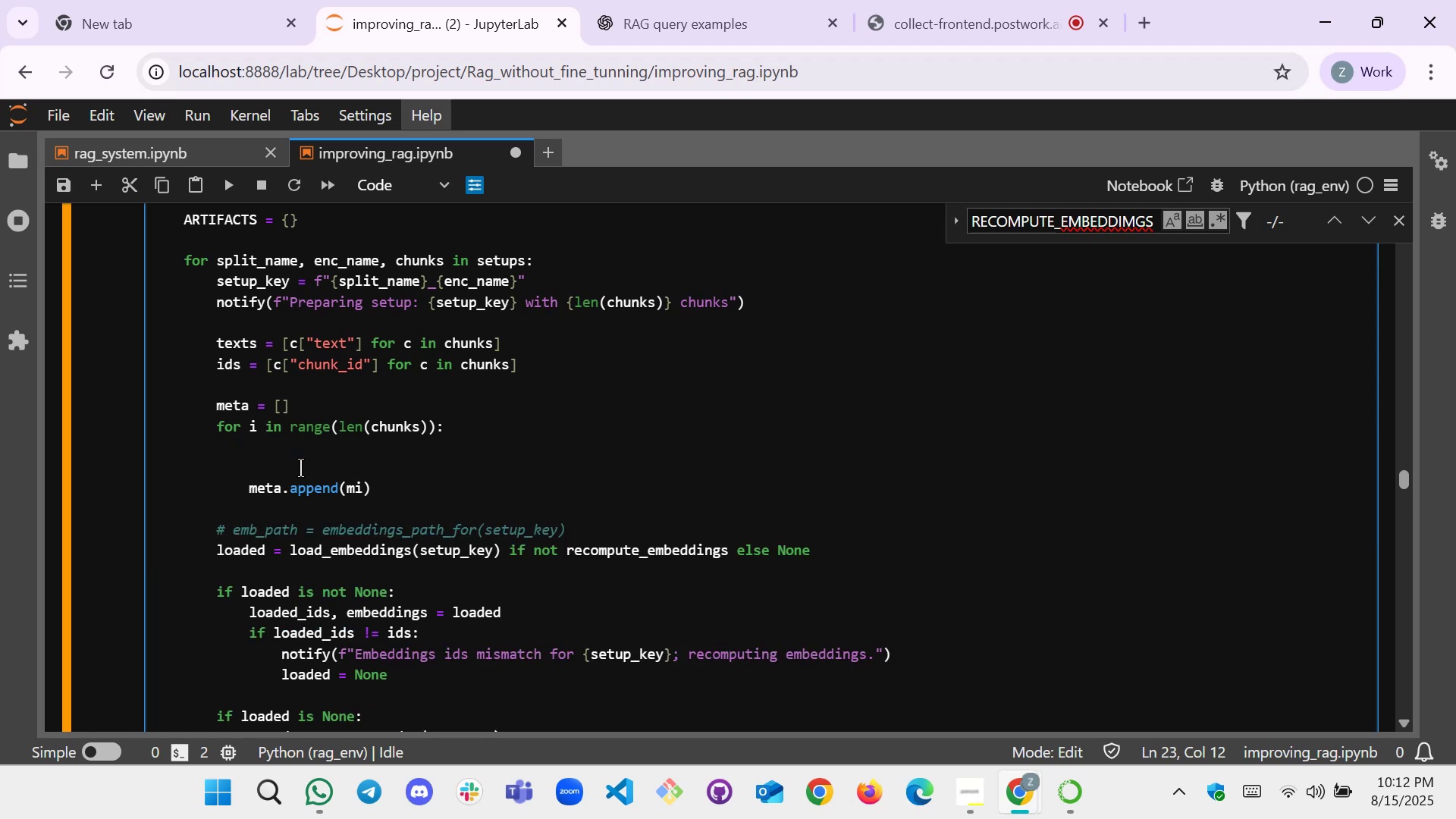 
hold_key(key=ControlLeft, duration=0.5)
 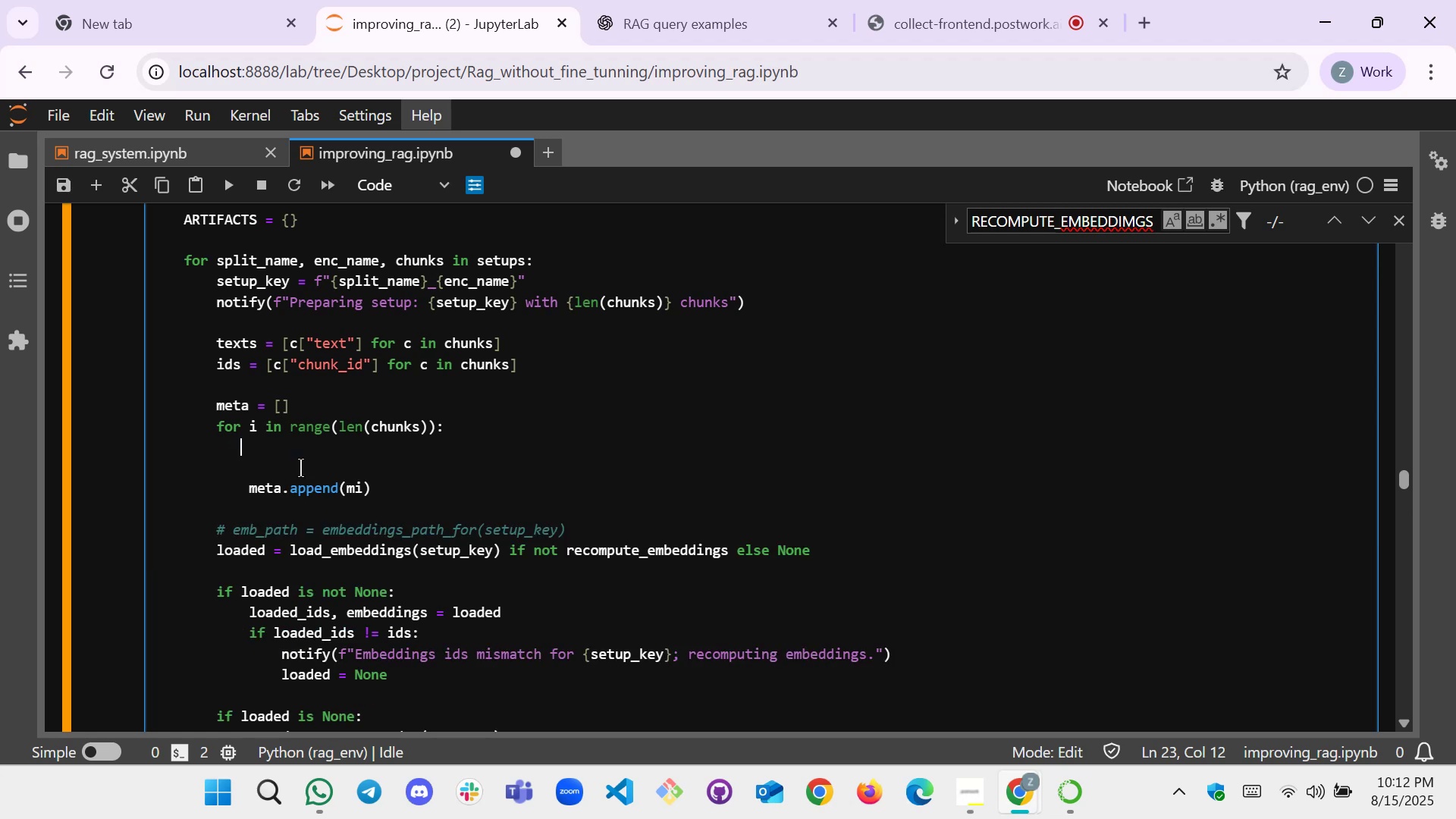 
key(Control+Z)
 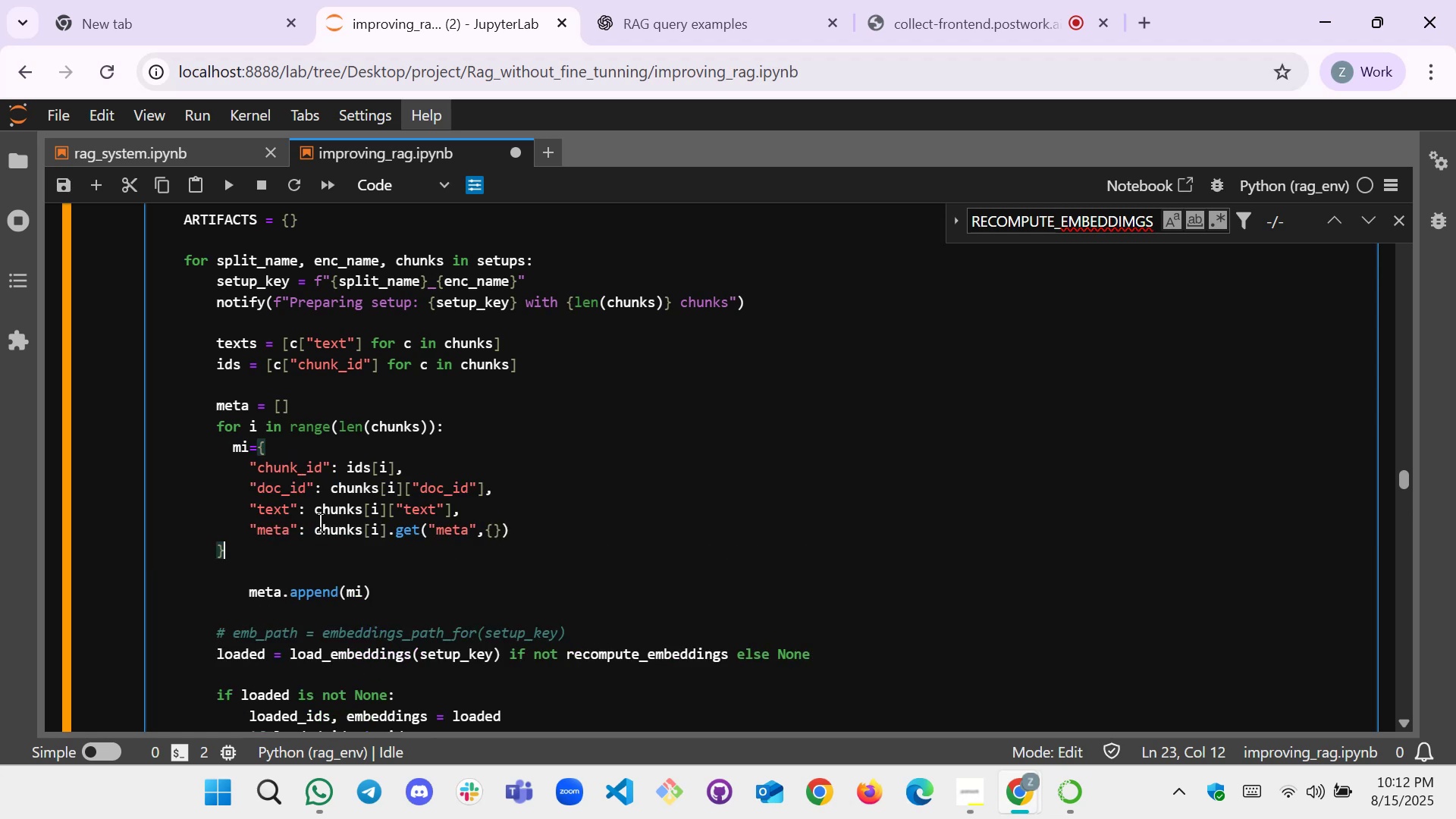 
left_click([293, 548])
 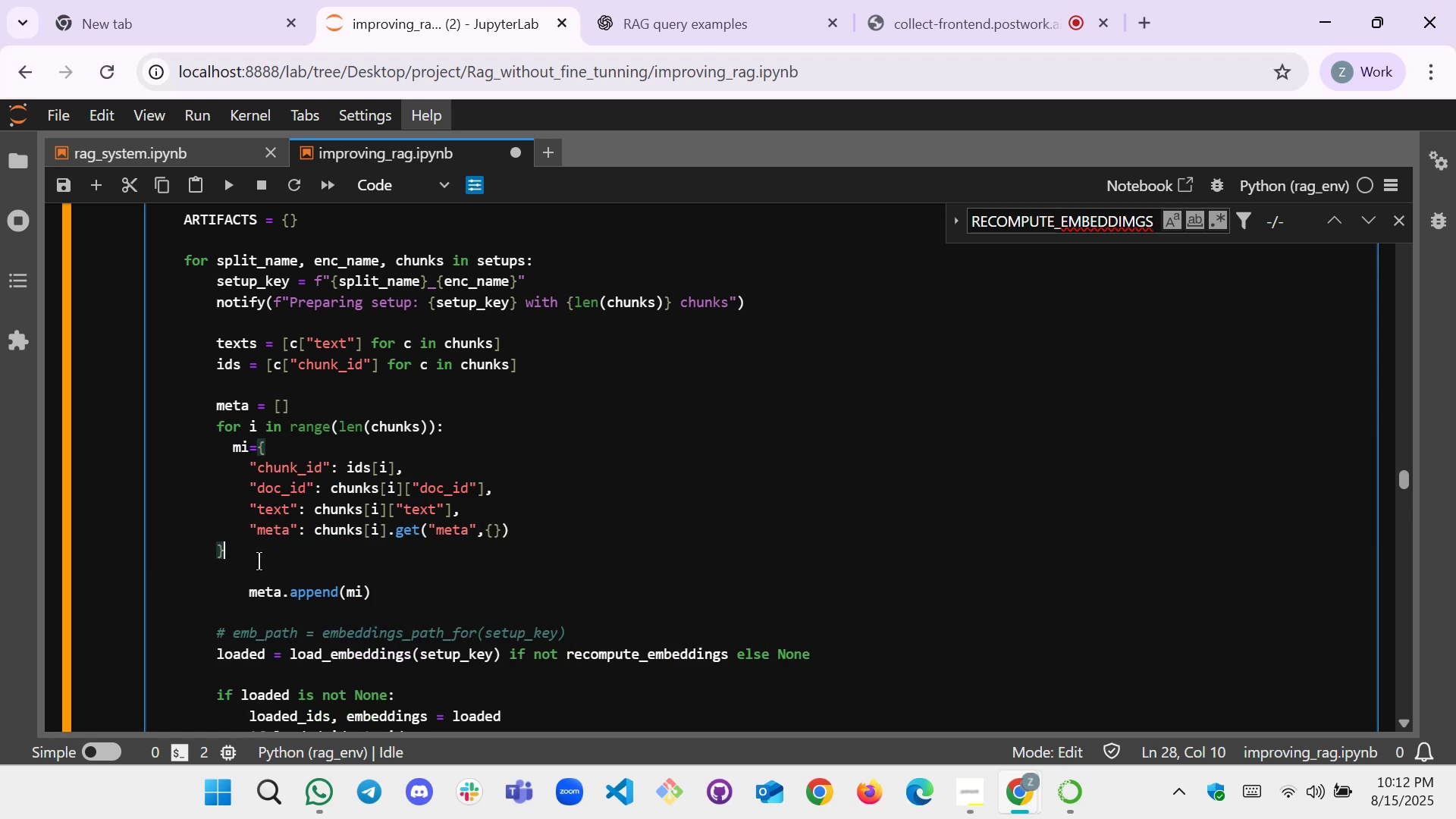 
left_click_drag(start_coordinate=[249, 561], to_coordinate=[216, 447])
 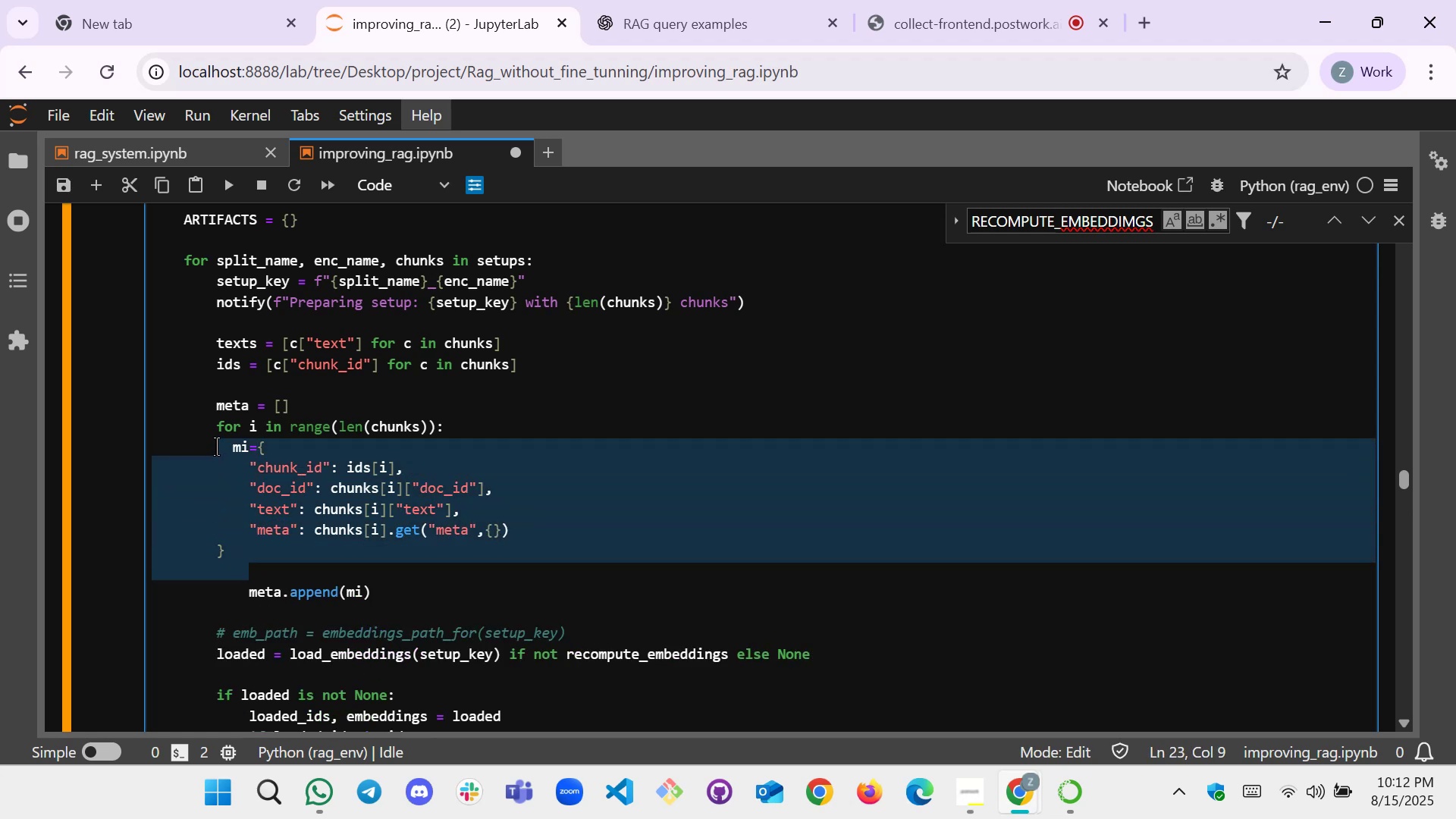 
key(Control+X)
 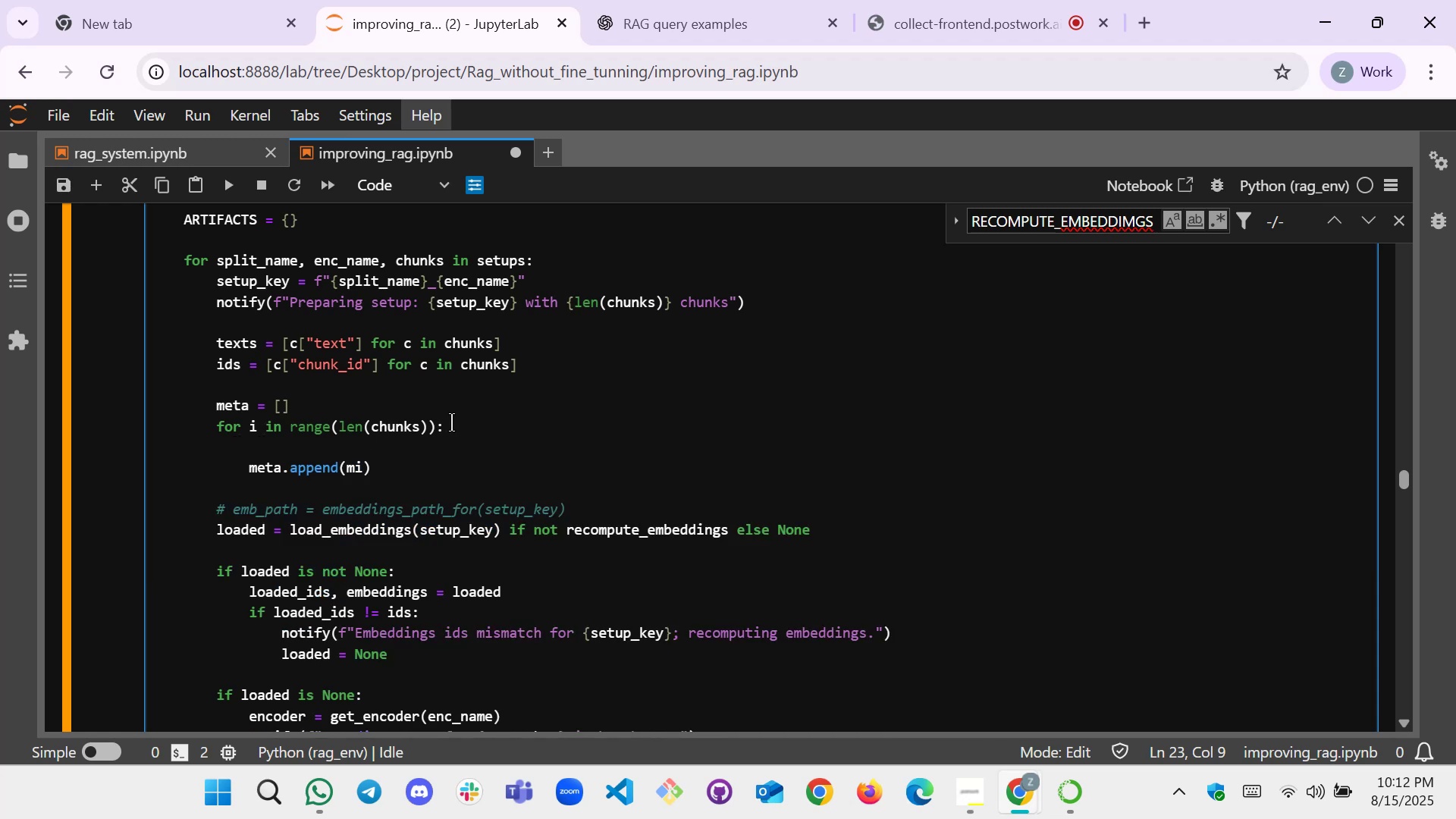 
left_click([475, 425])
 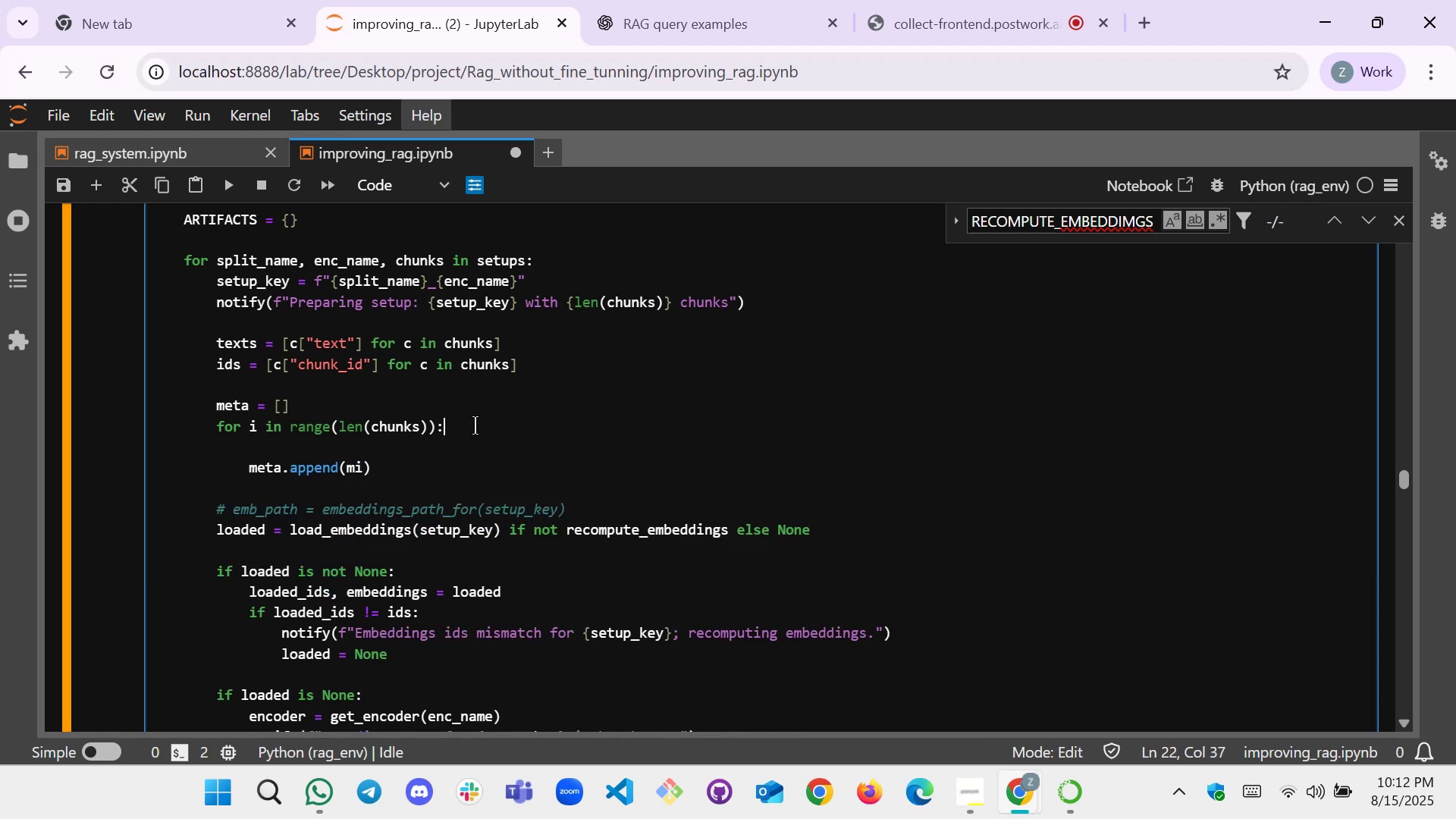 
key(Control+V)
 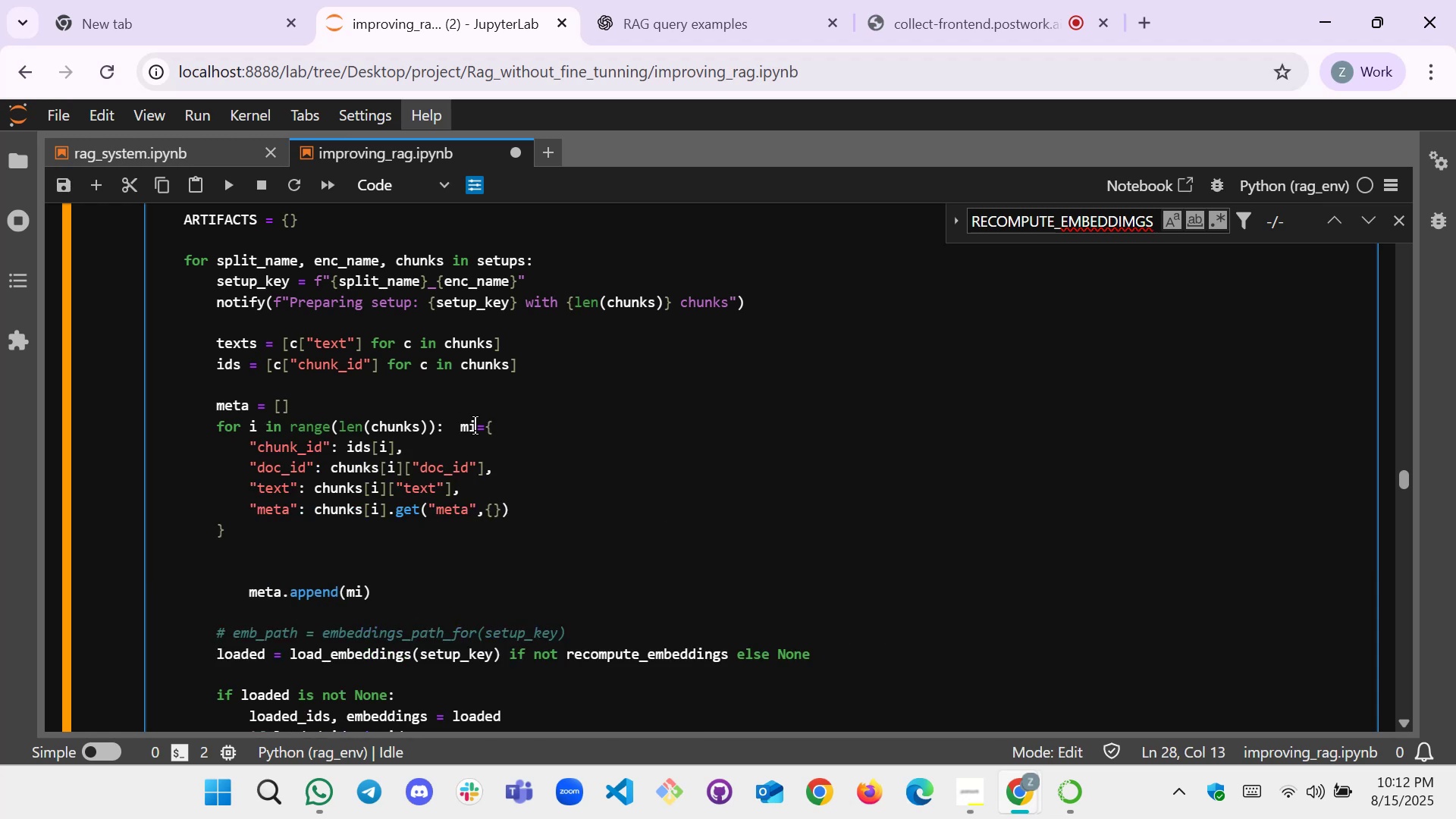 
key(ArrowLeft)
 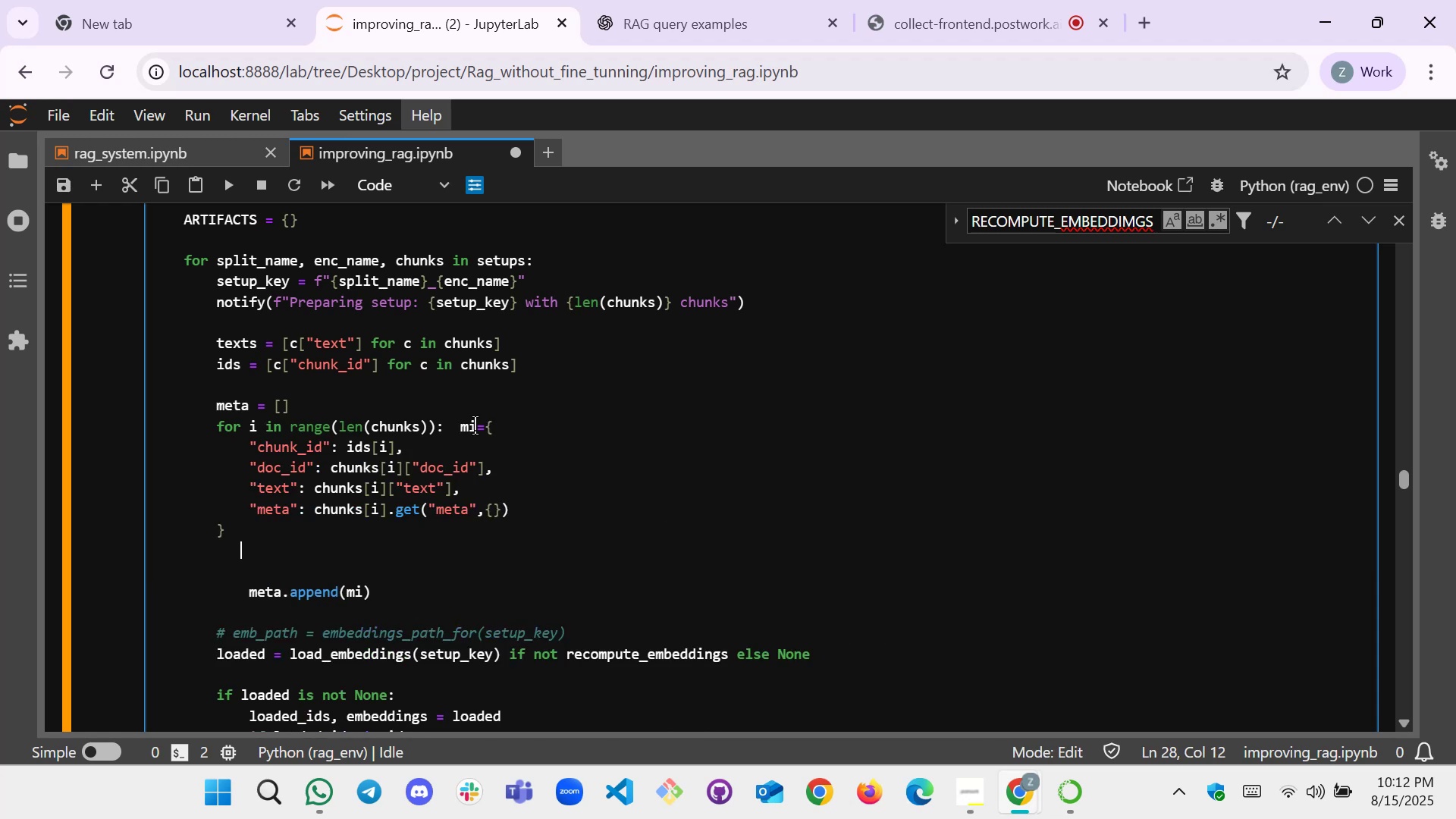 
key(ArrowUp)
 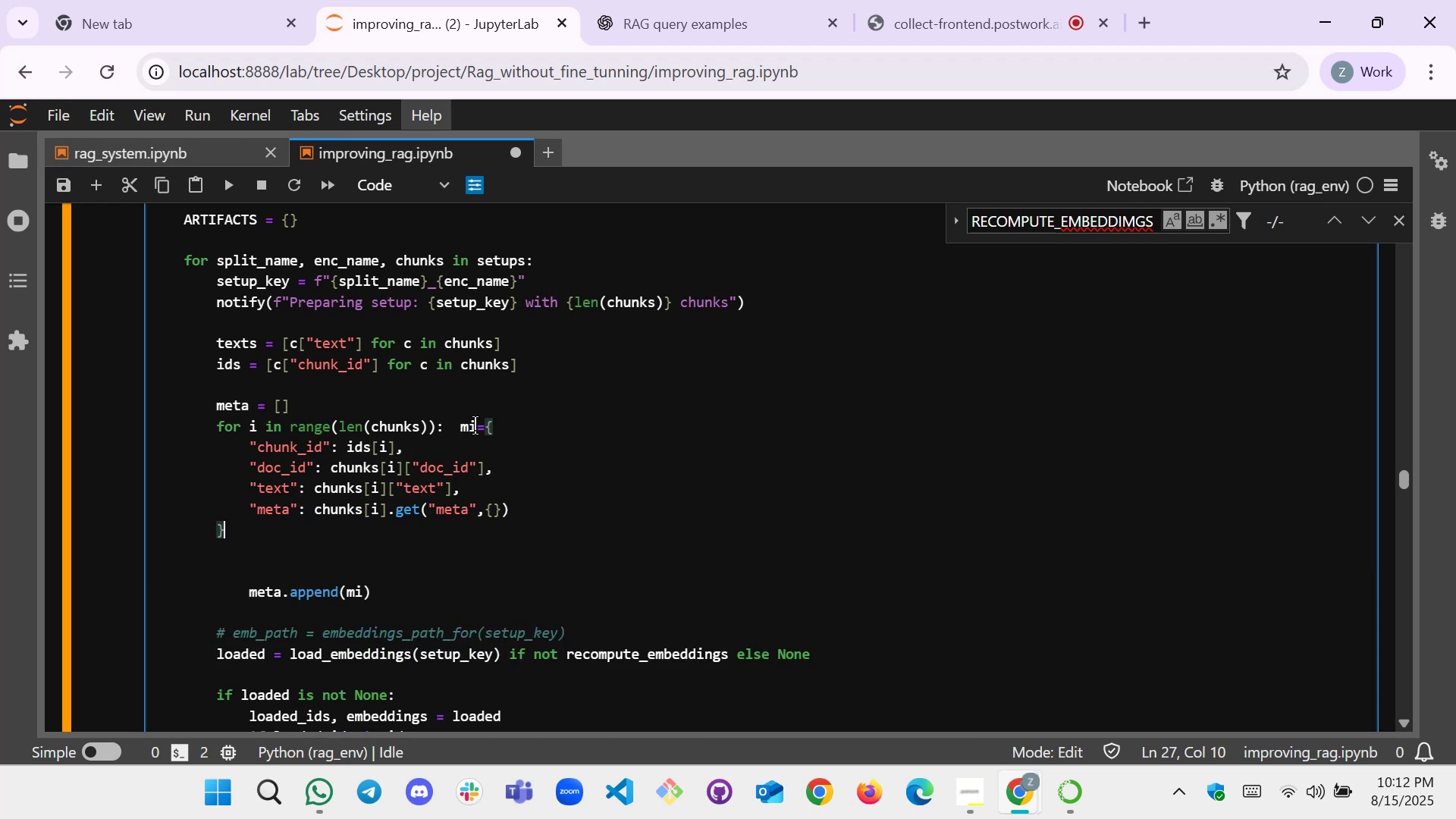 
key(ArrowLeft)
 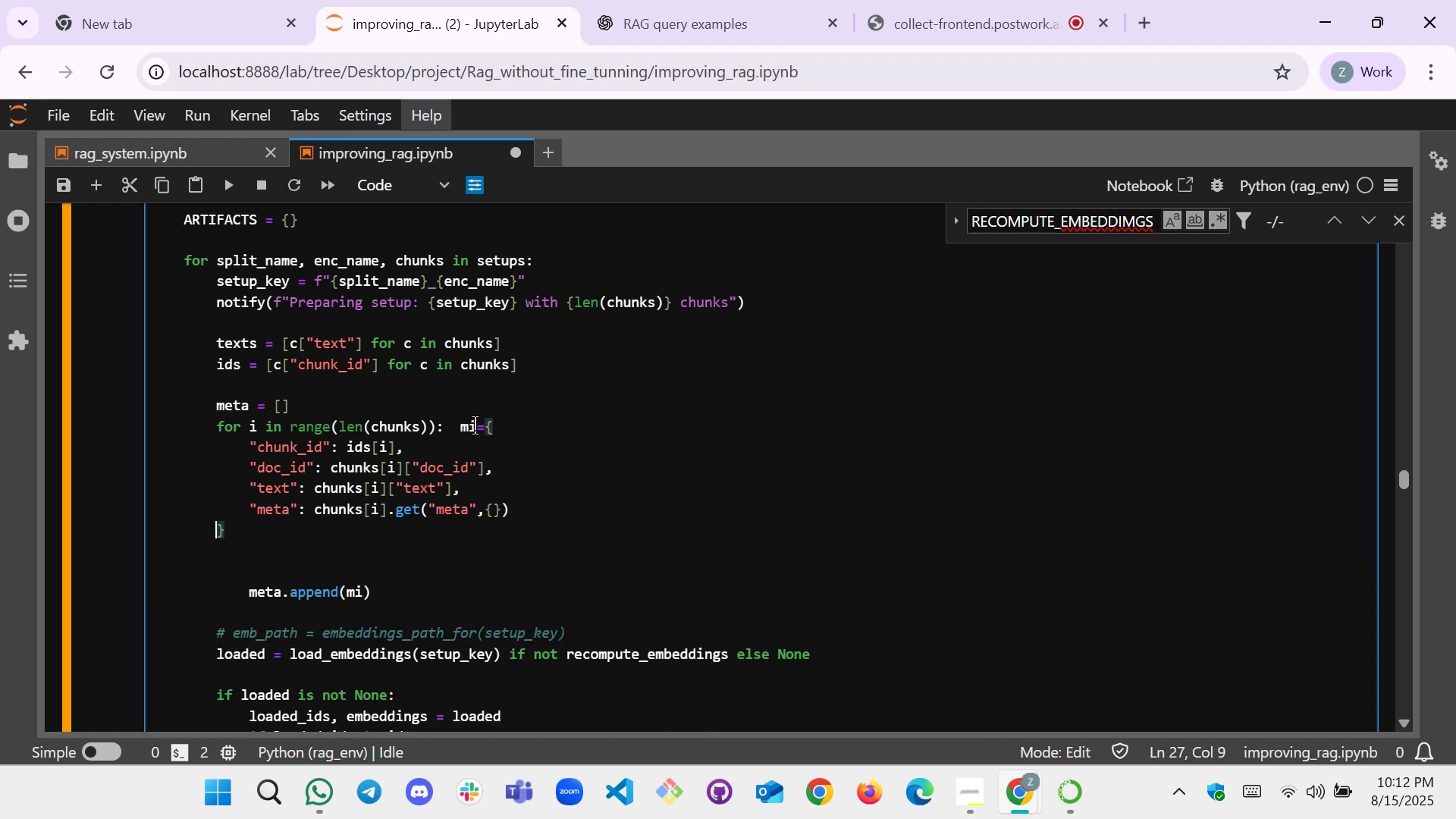 
hold_key(key=ArrowUp, duration=0.63)
 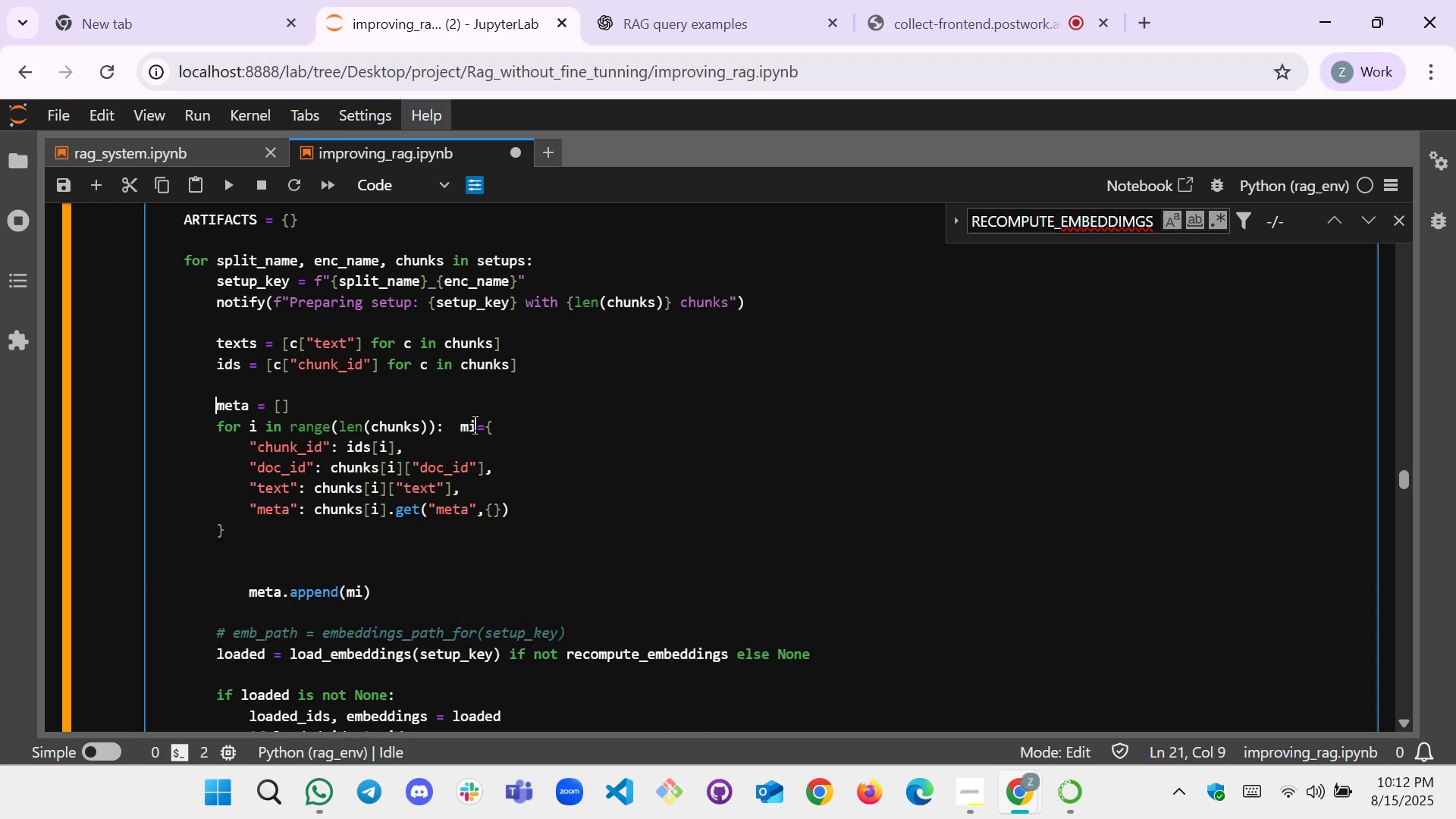 
hold_key(key=ArrowLeft, duration=0.41)
 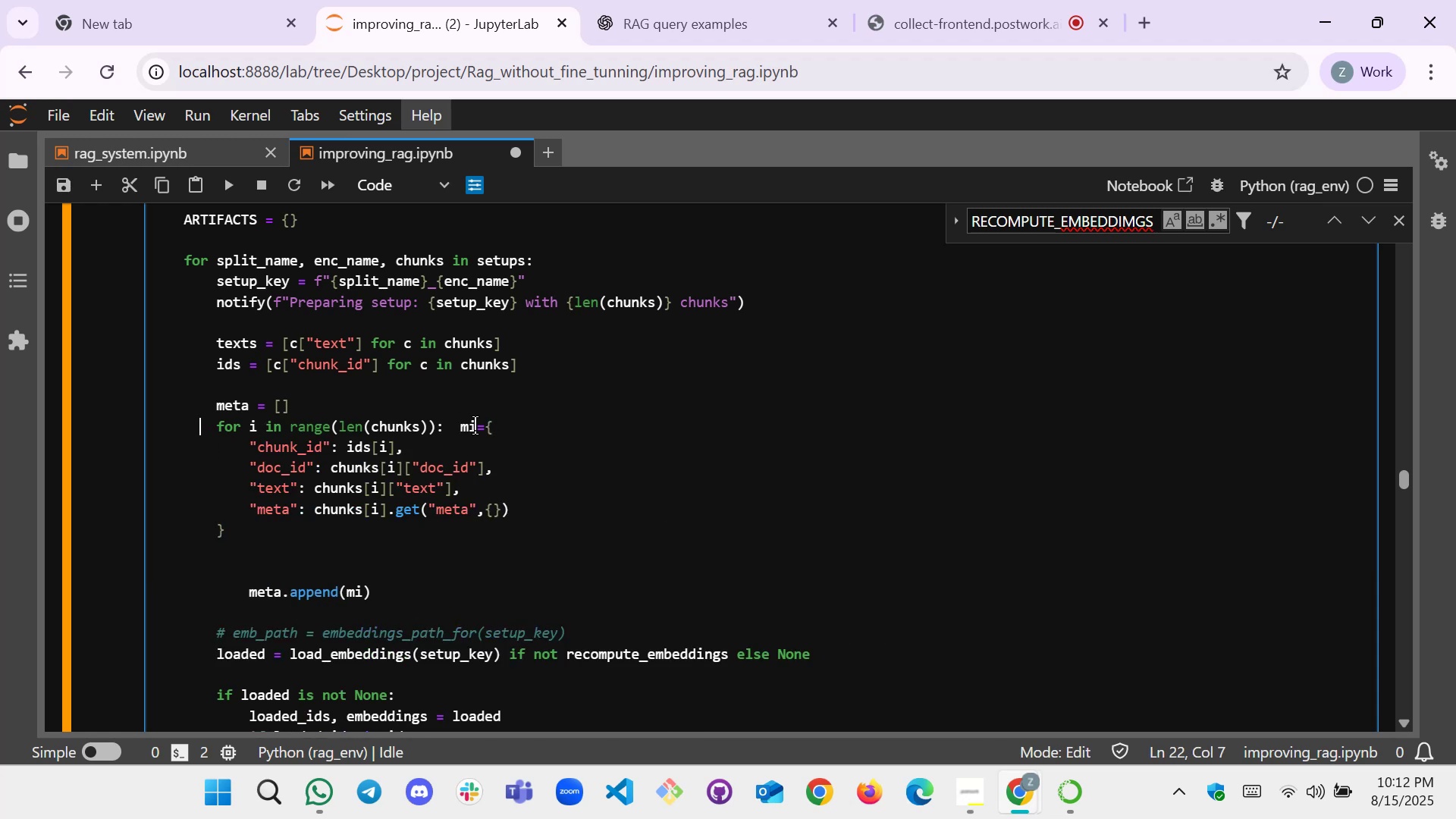 
key(ArrowDown)
 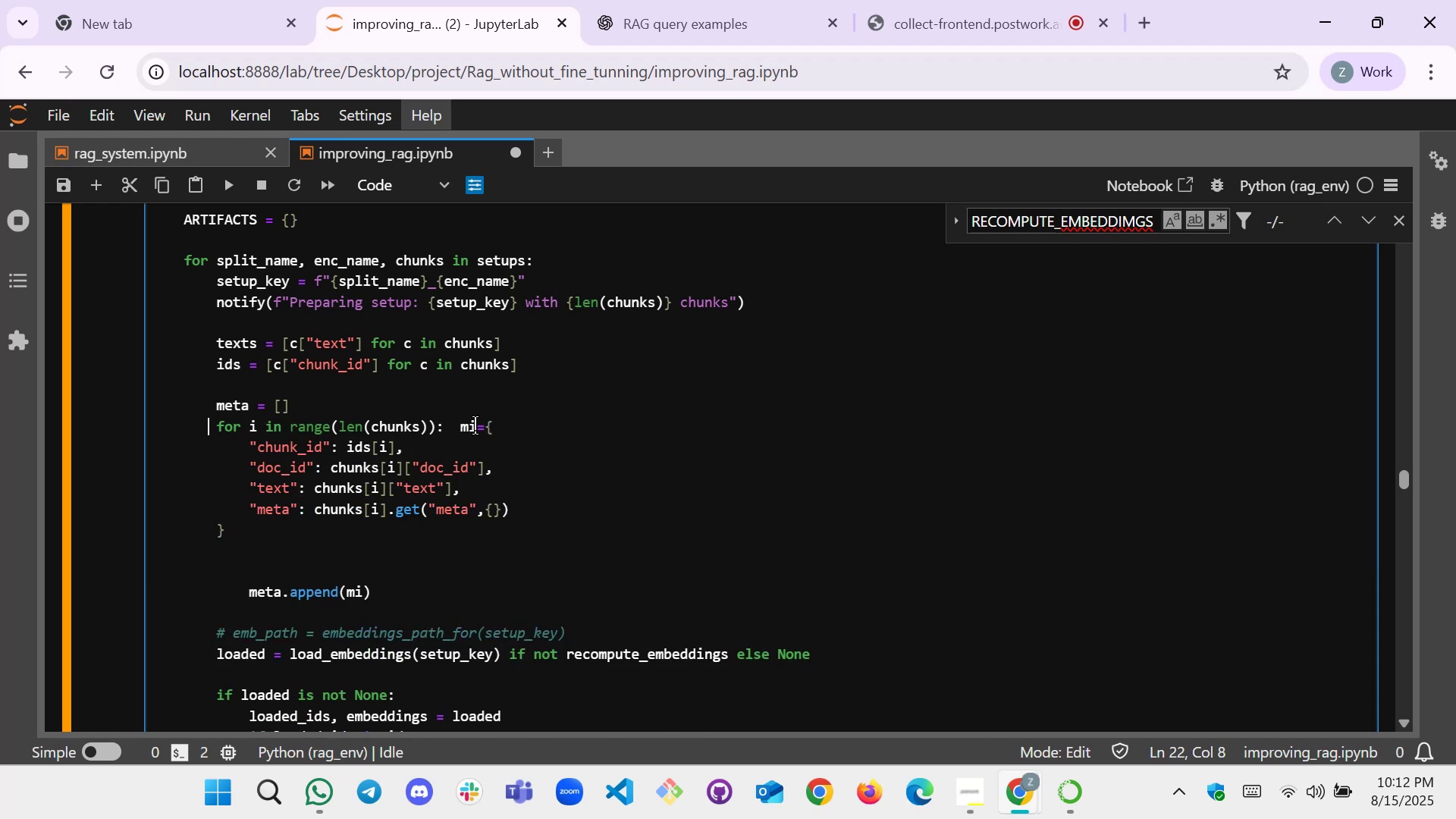 
hold_key(key=ArrowLeft, duration=0.58)
 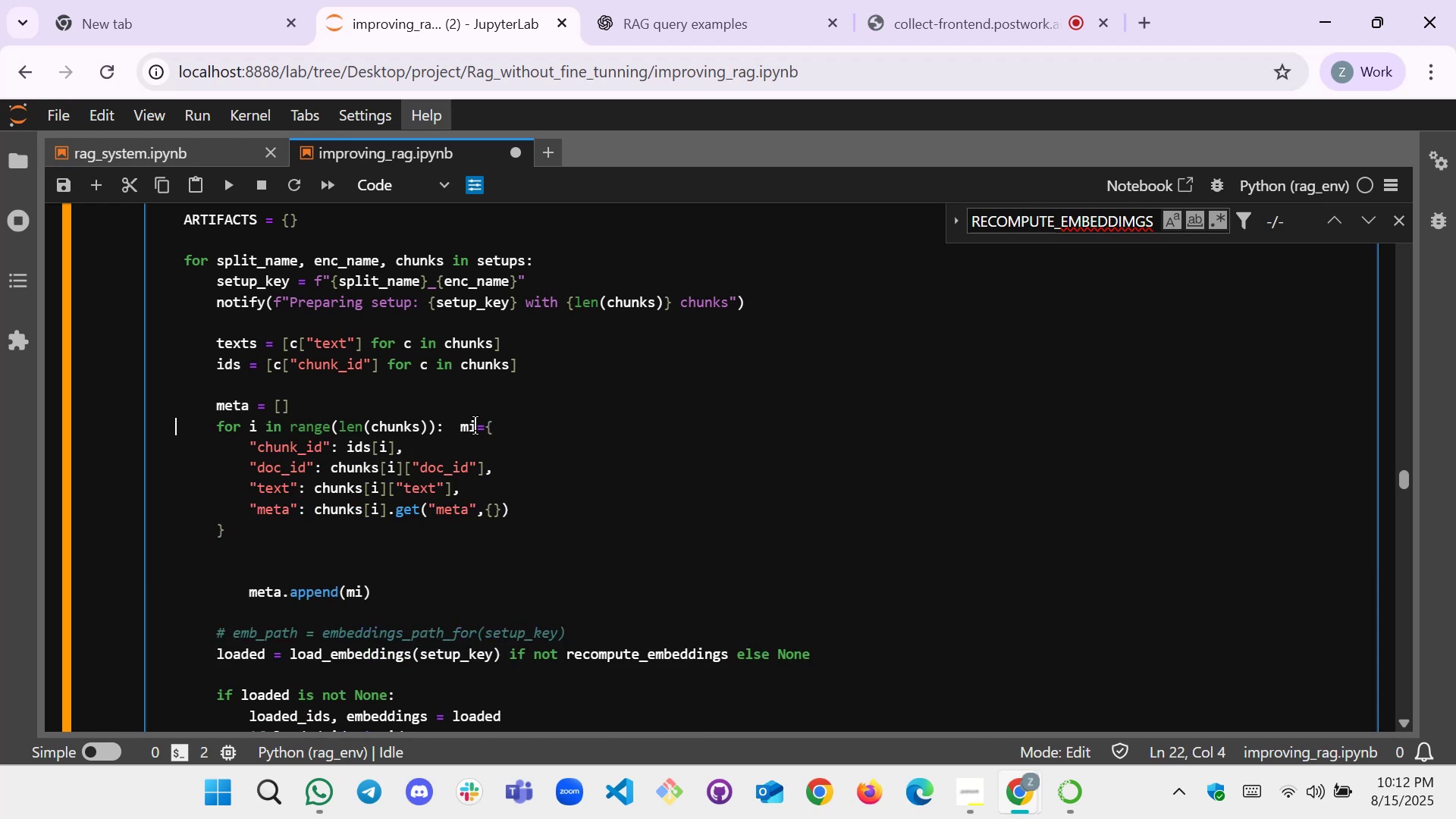 
key(ArrowLeft)
 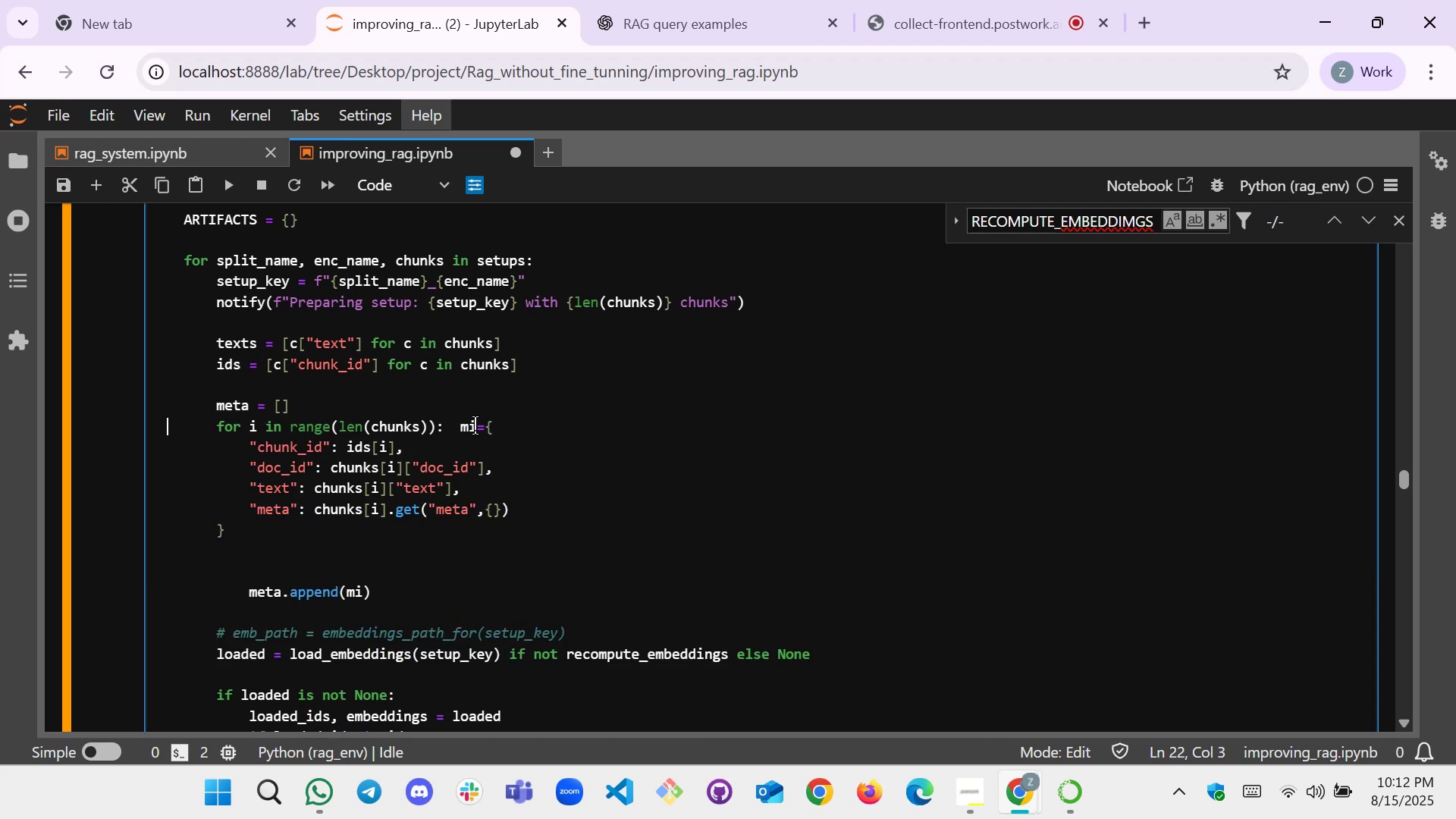 
key(ArrowLeft)
 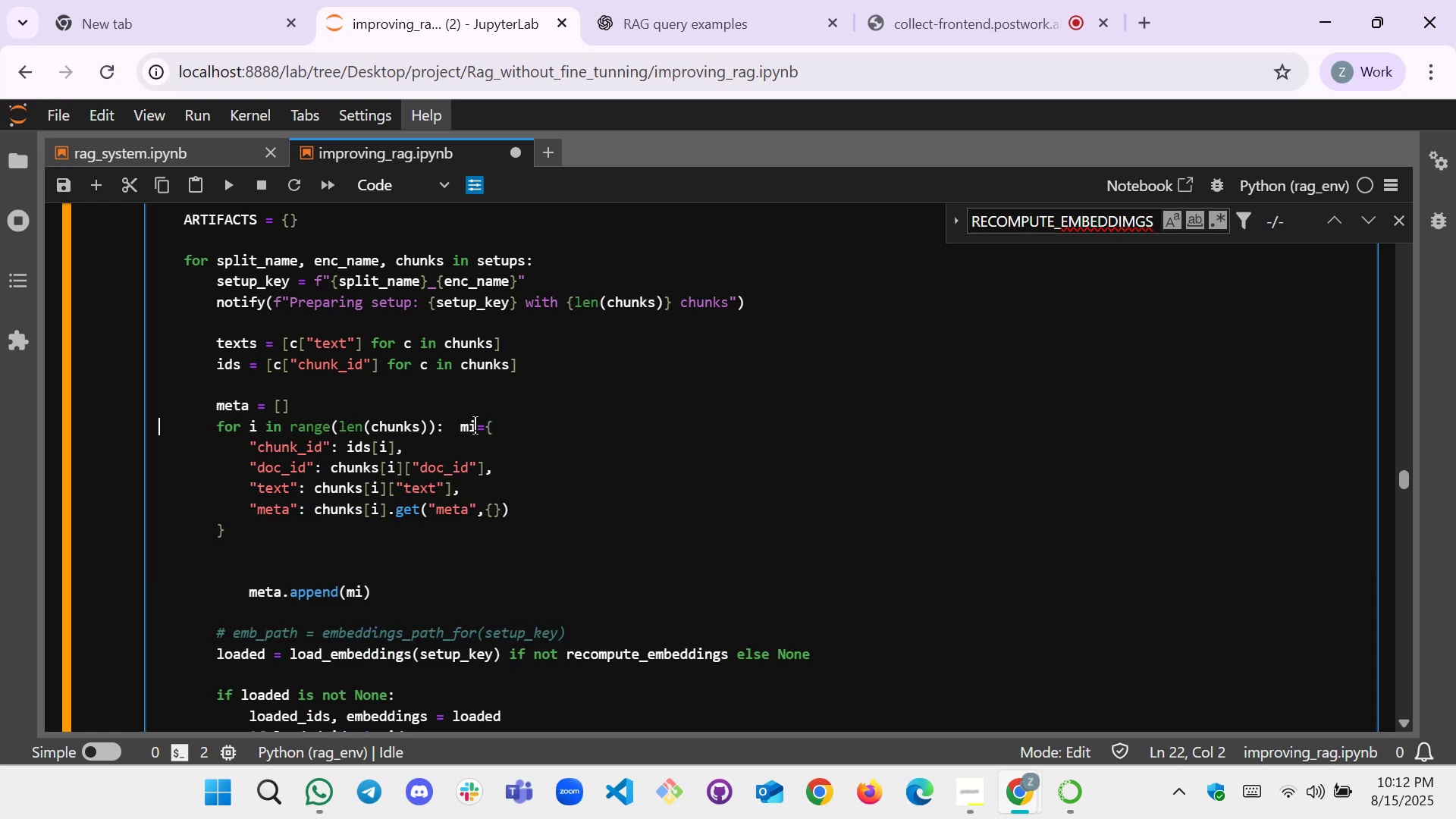 
key(ArrowLeft)
 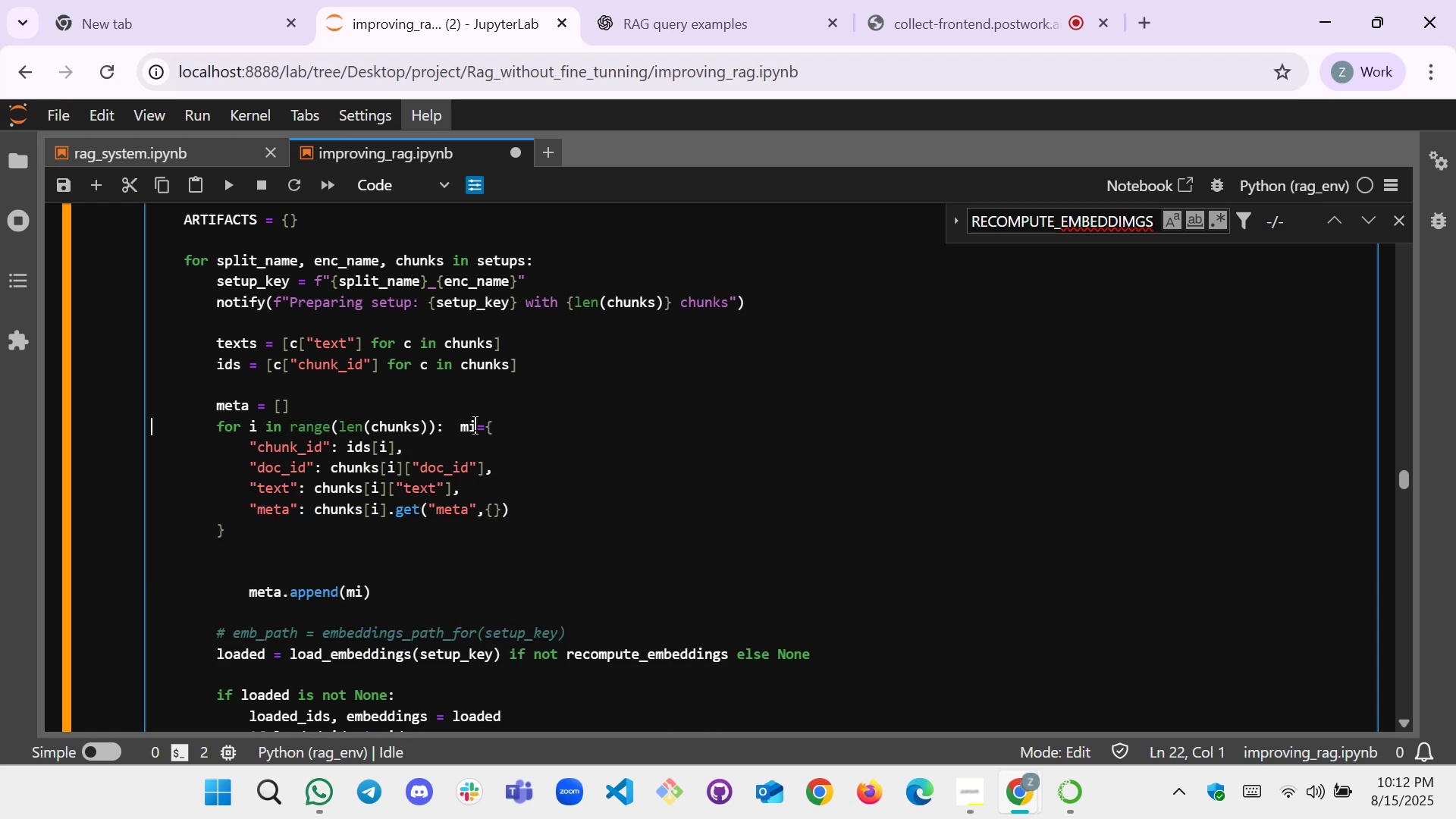 
key(ArrowLeft)
 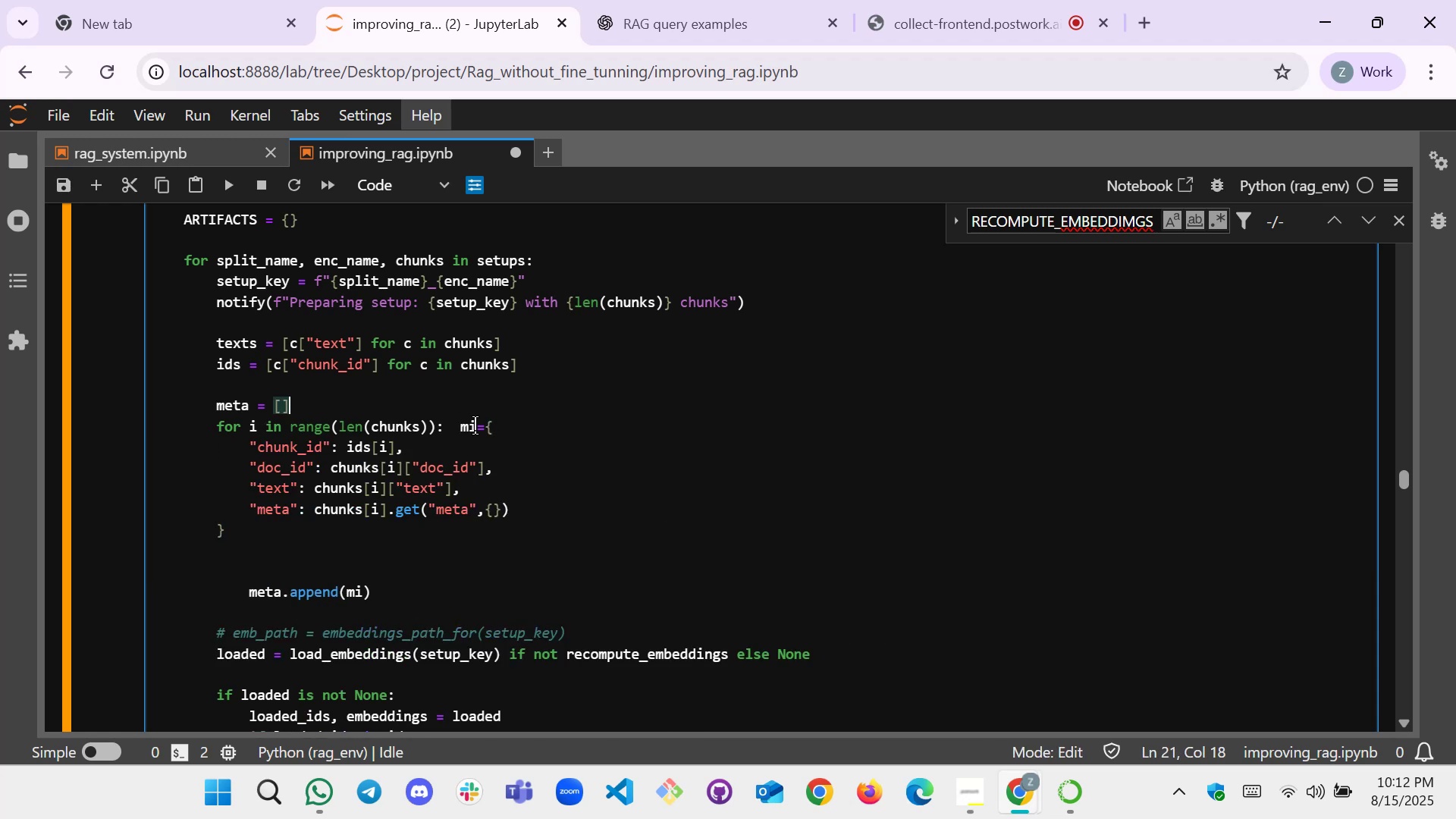 
key(ArrowDown)
 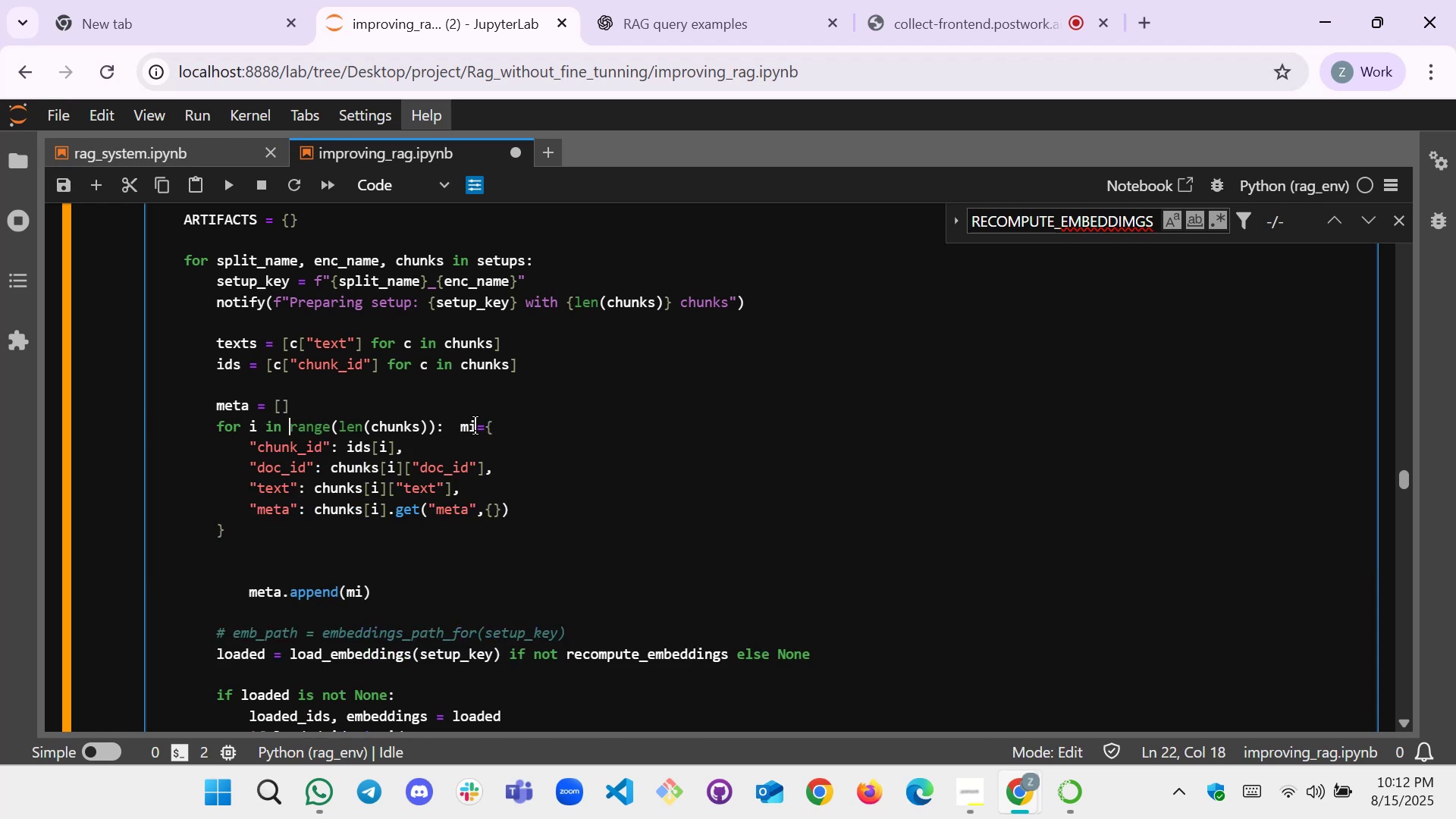 
hold_key(key=ArrowRight, duration=1.1)
 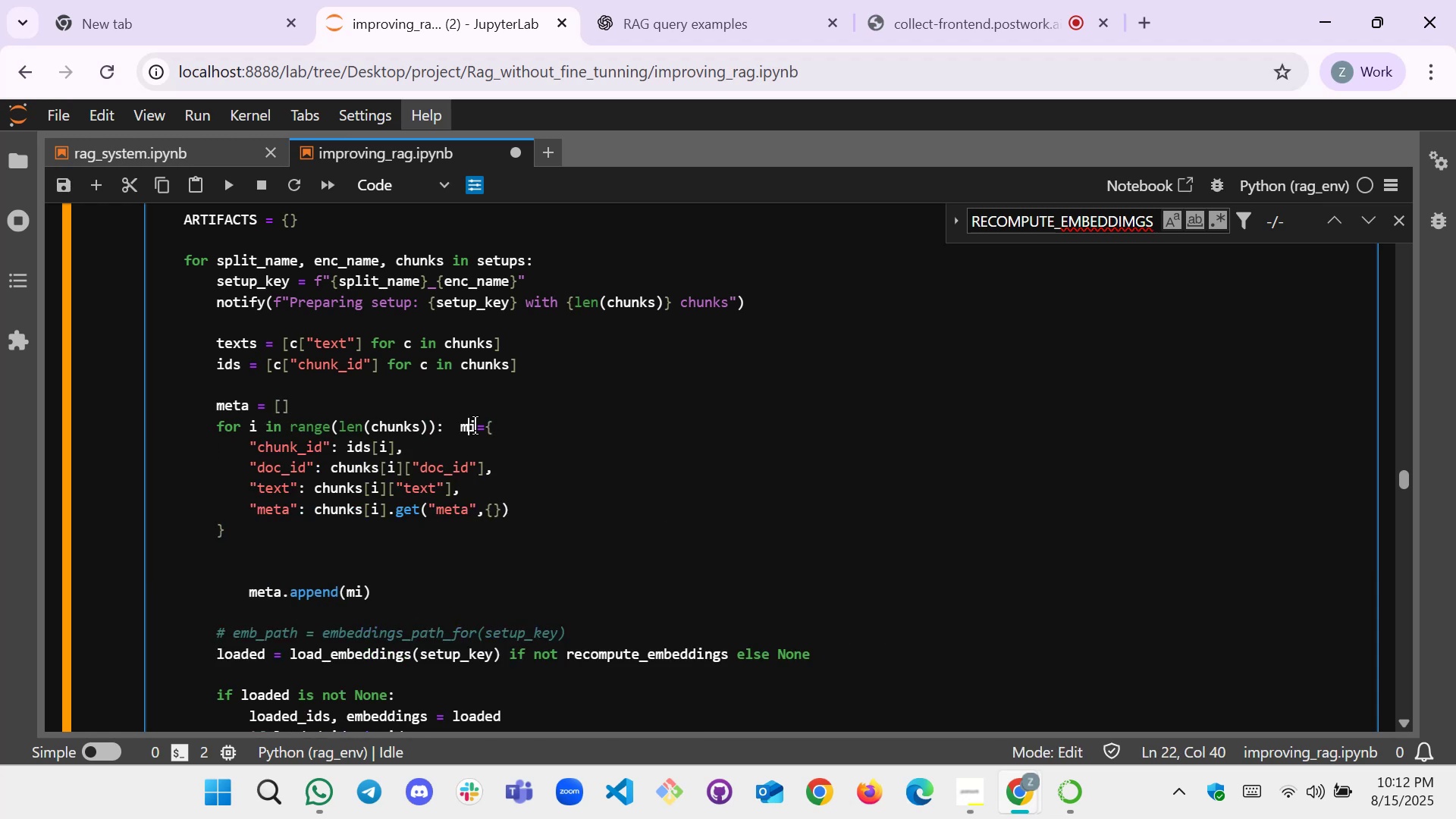 
key(ArrowLeft)
 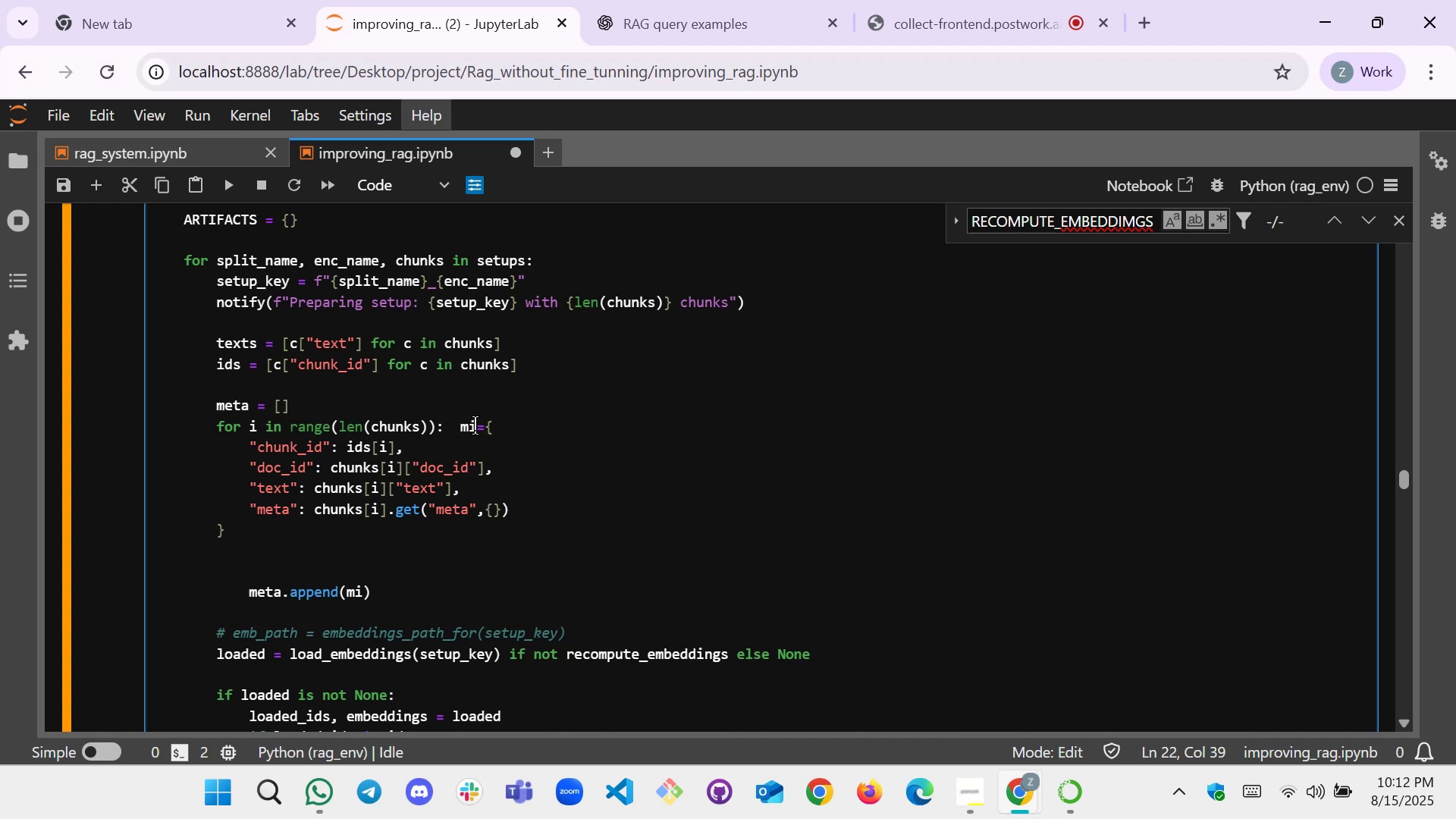 
key(Backspace)
 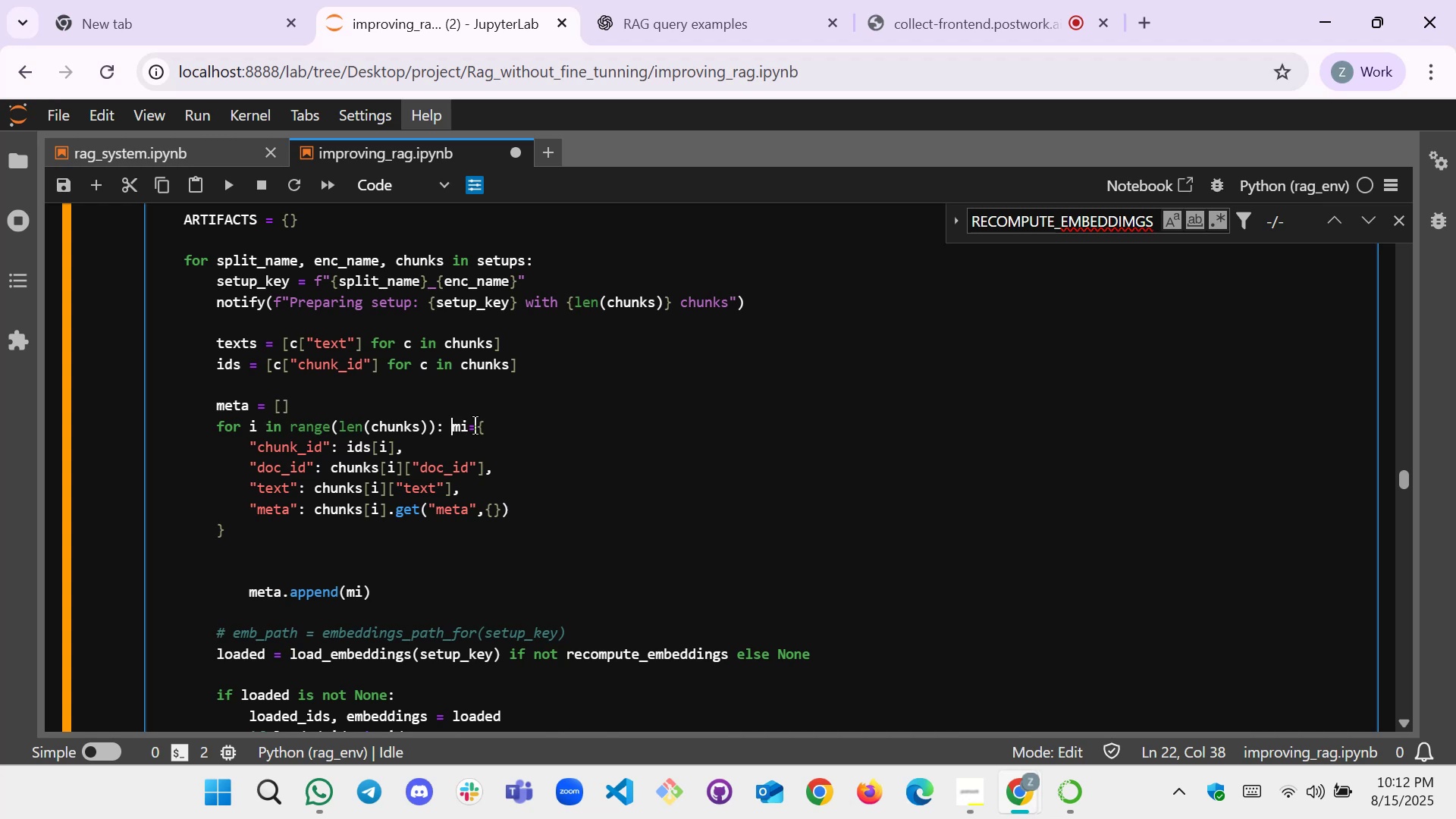 
key(Backspace)
 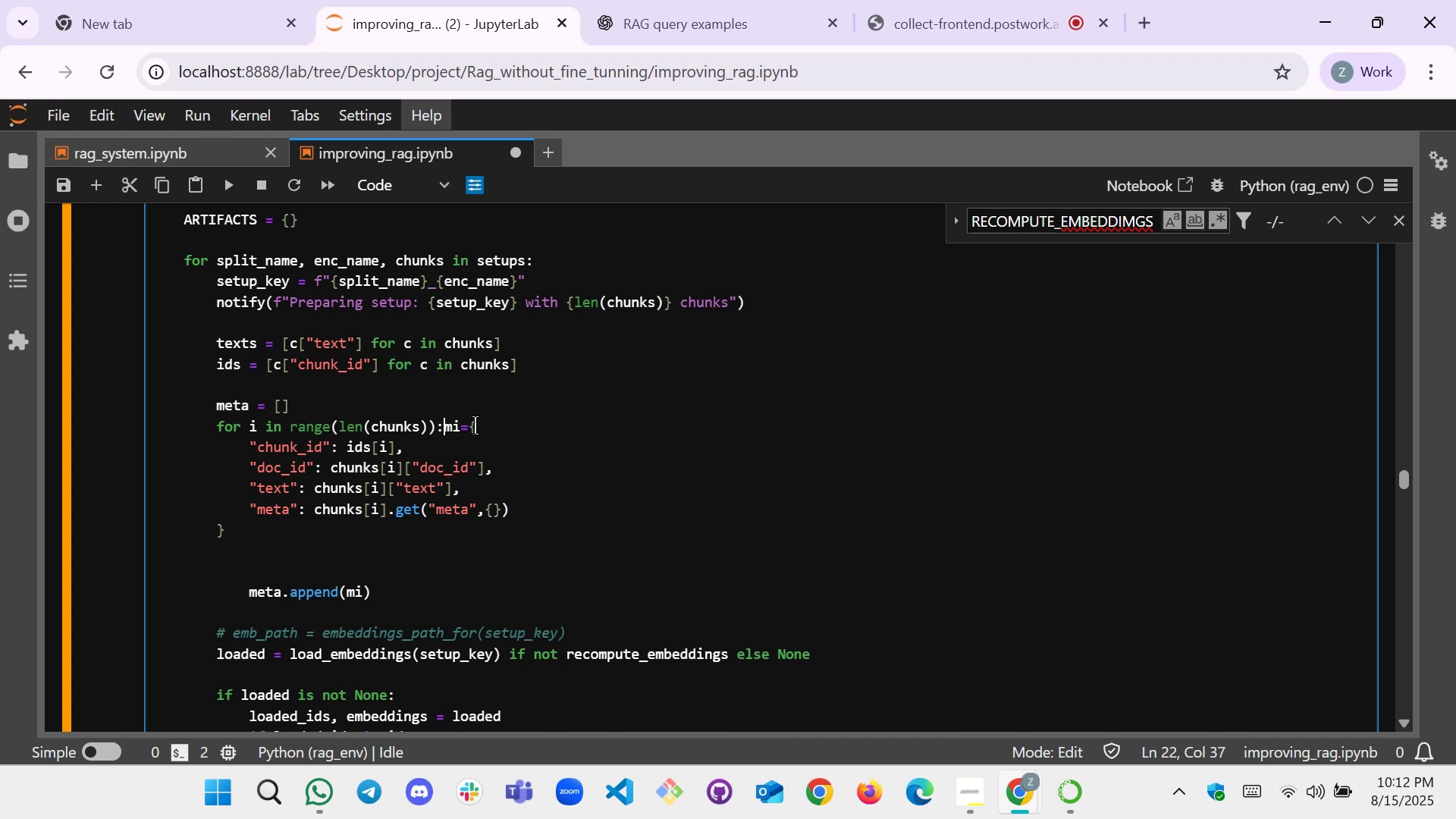 
key(Enter)
 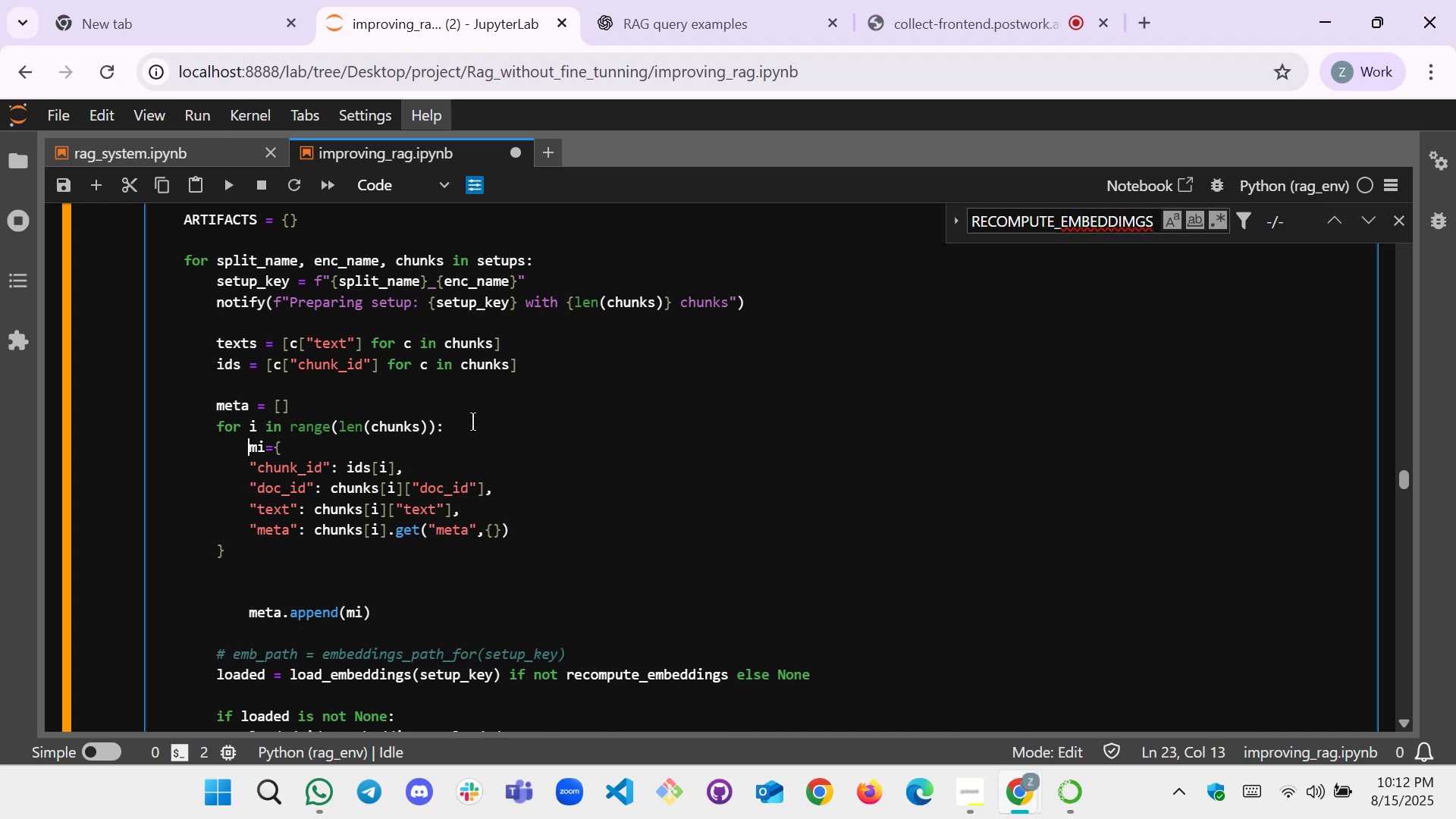 
scroll: coordinate [460, 505], scroll_direction: down, amount: 1.0
 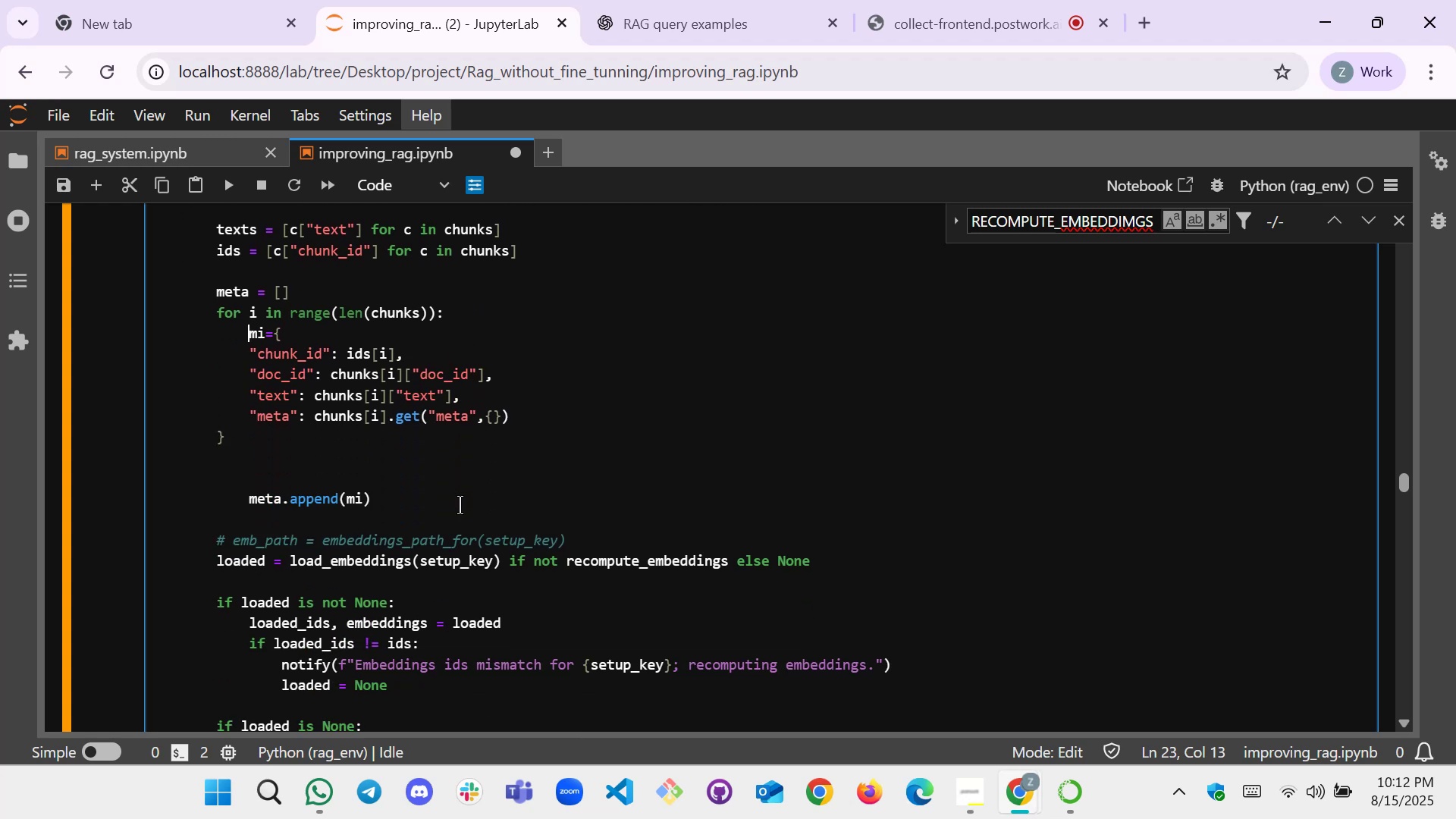 
key(Shift+Enter)
 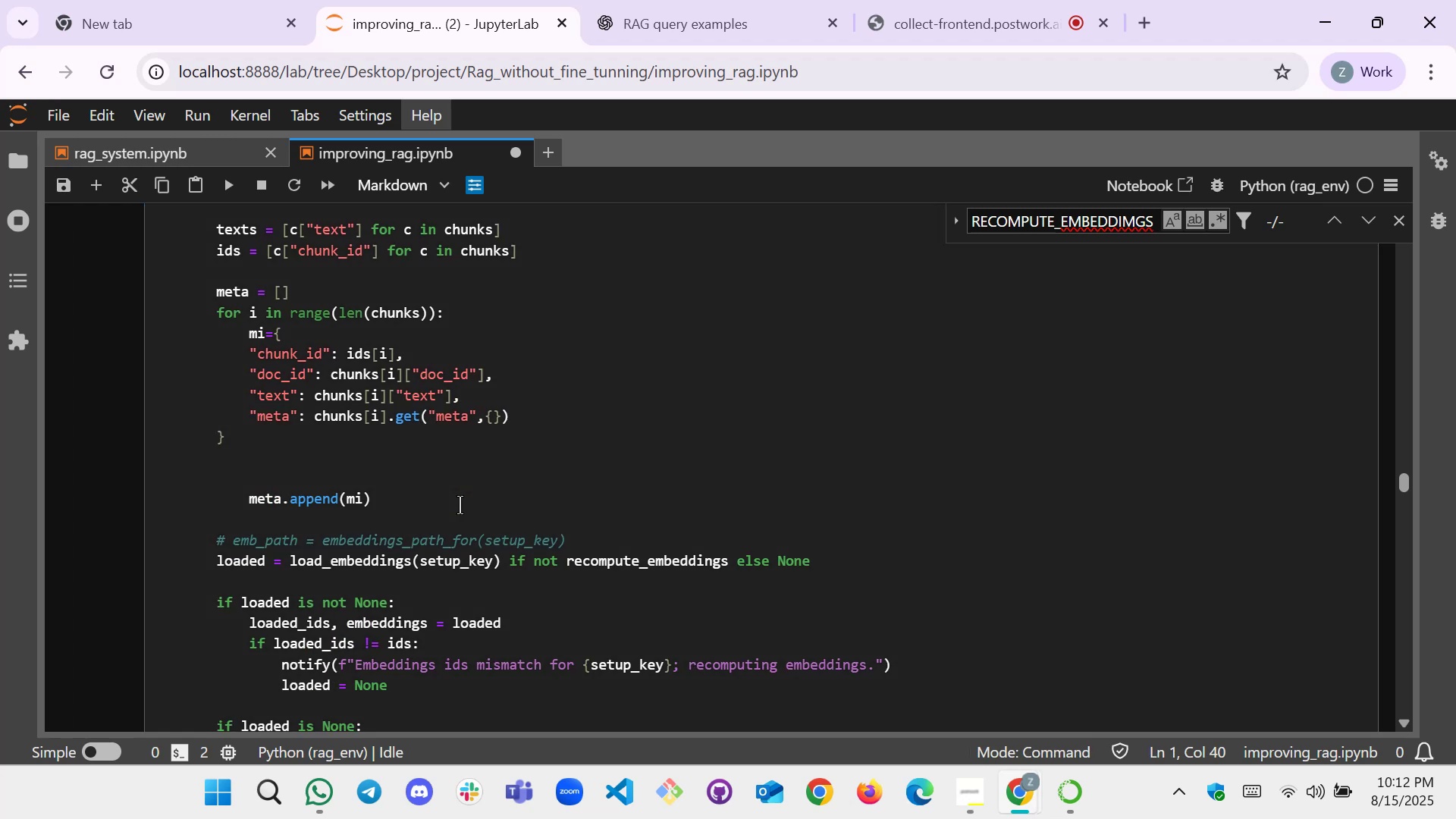 
scroll: coordinate [460, 505], scroll_direction: down, amount: 15.0
 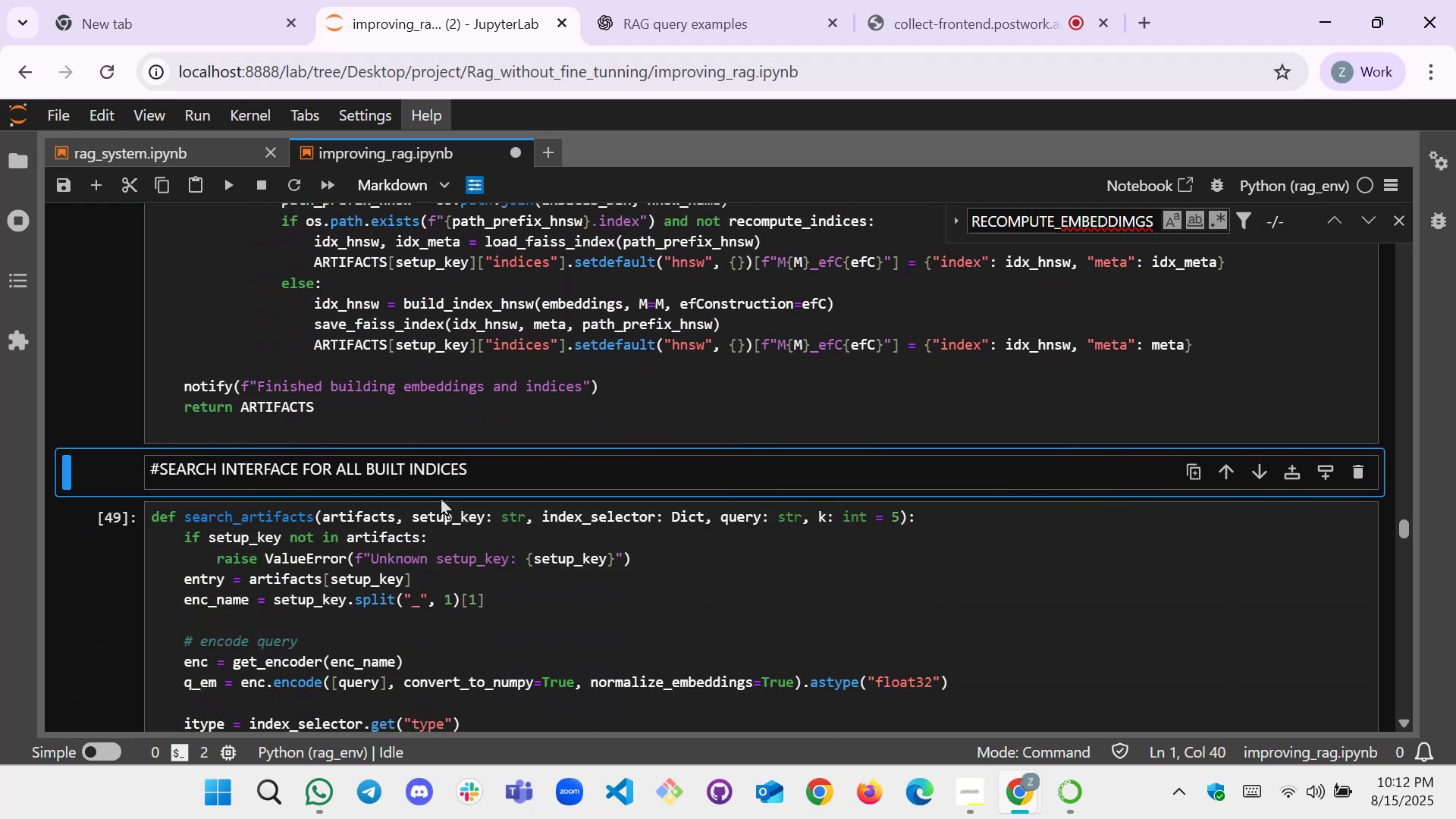 